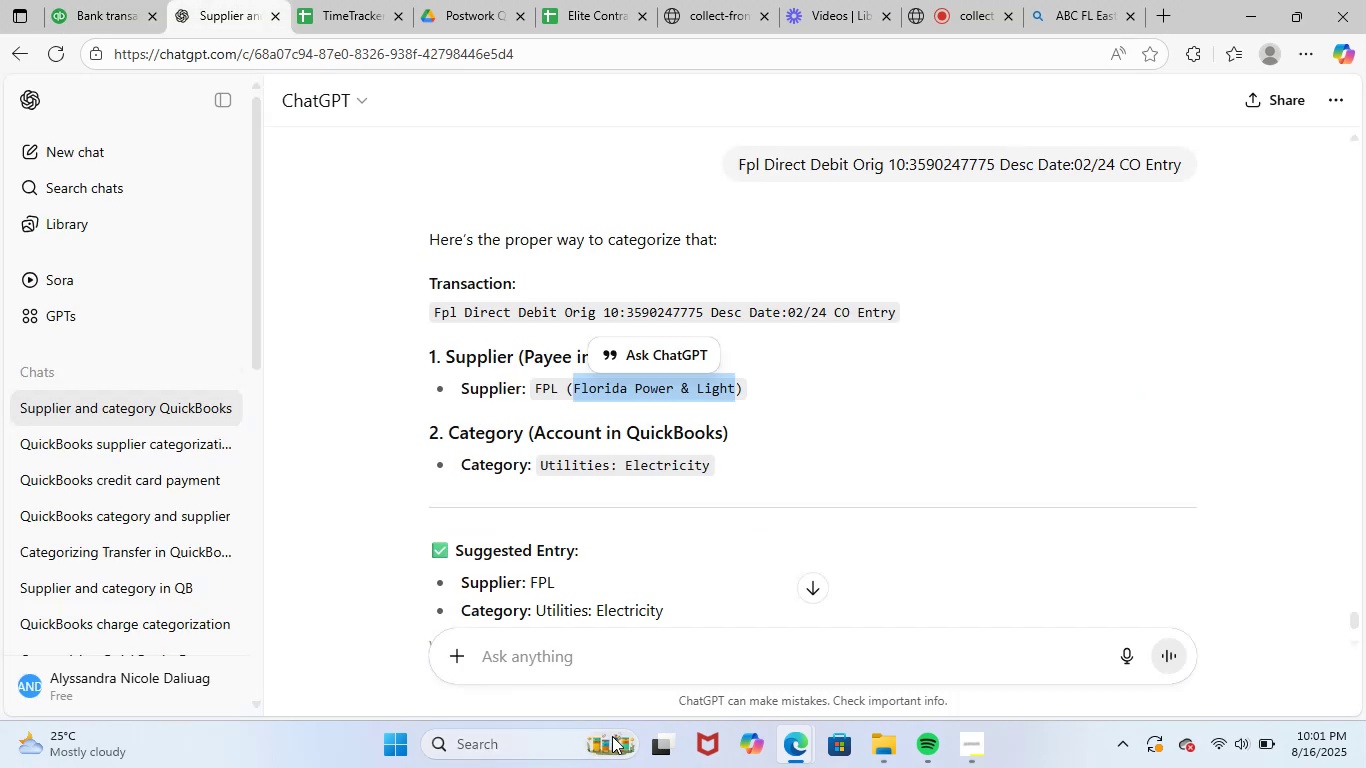 
left_click([670, 652])
 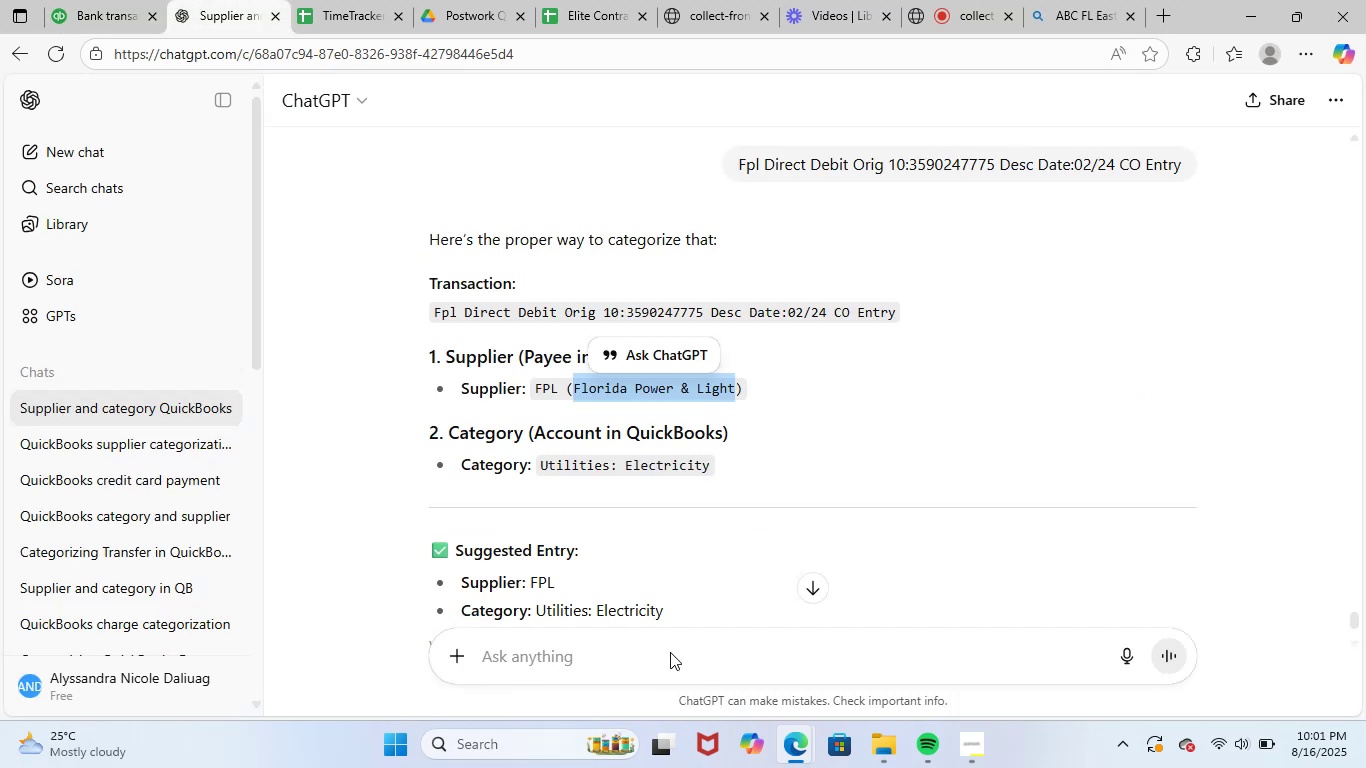 
key(Control+ControlLeft)
 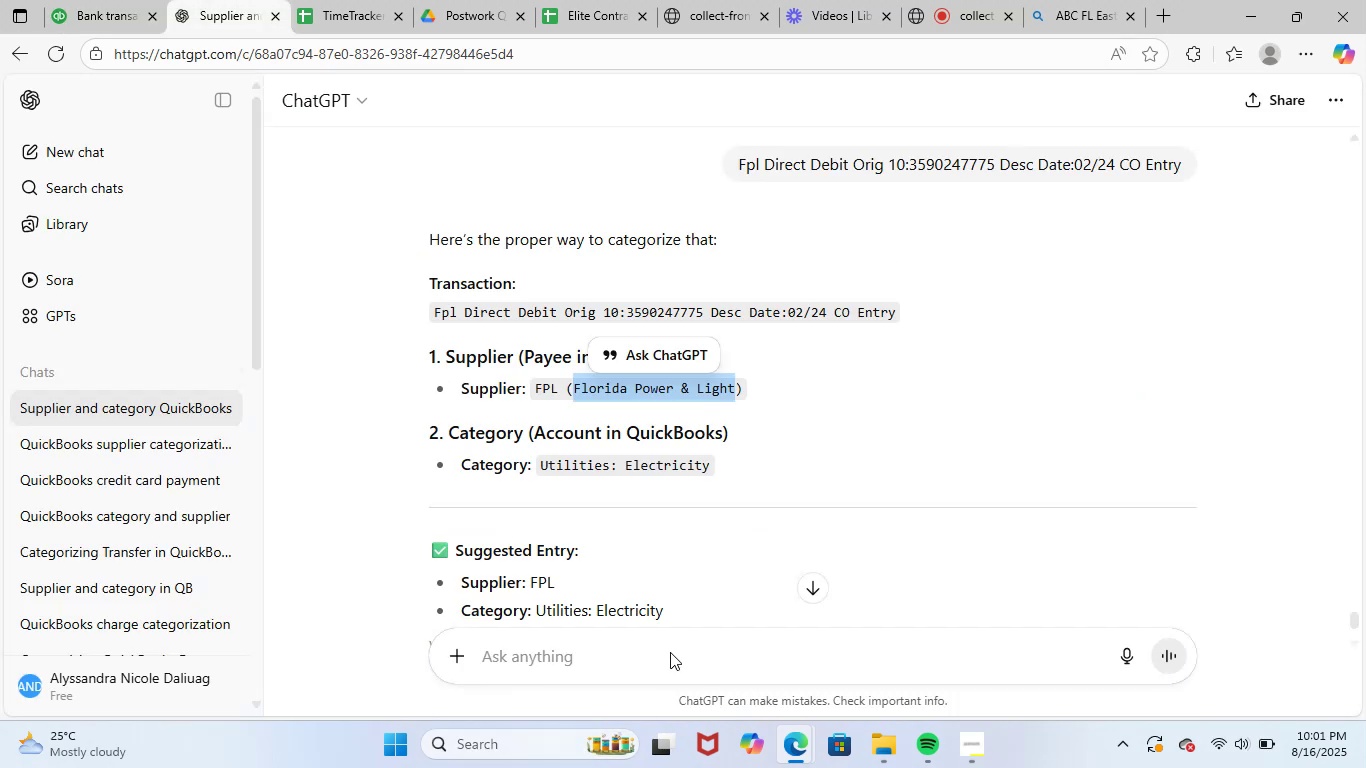 
key(Control+V)
 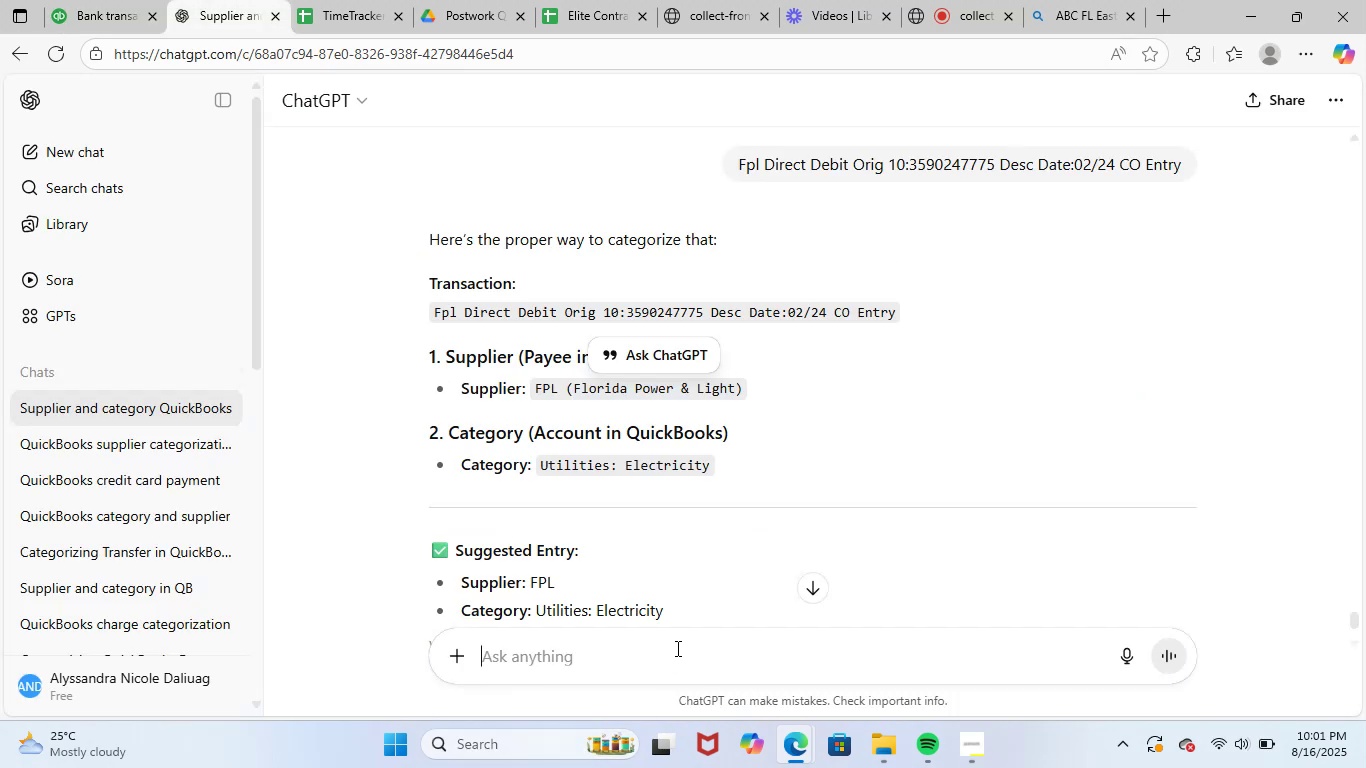 
key(NumpadEnter)
 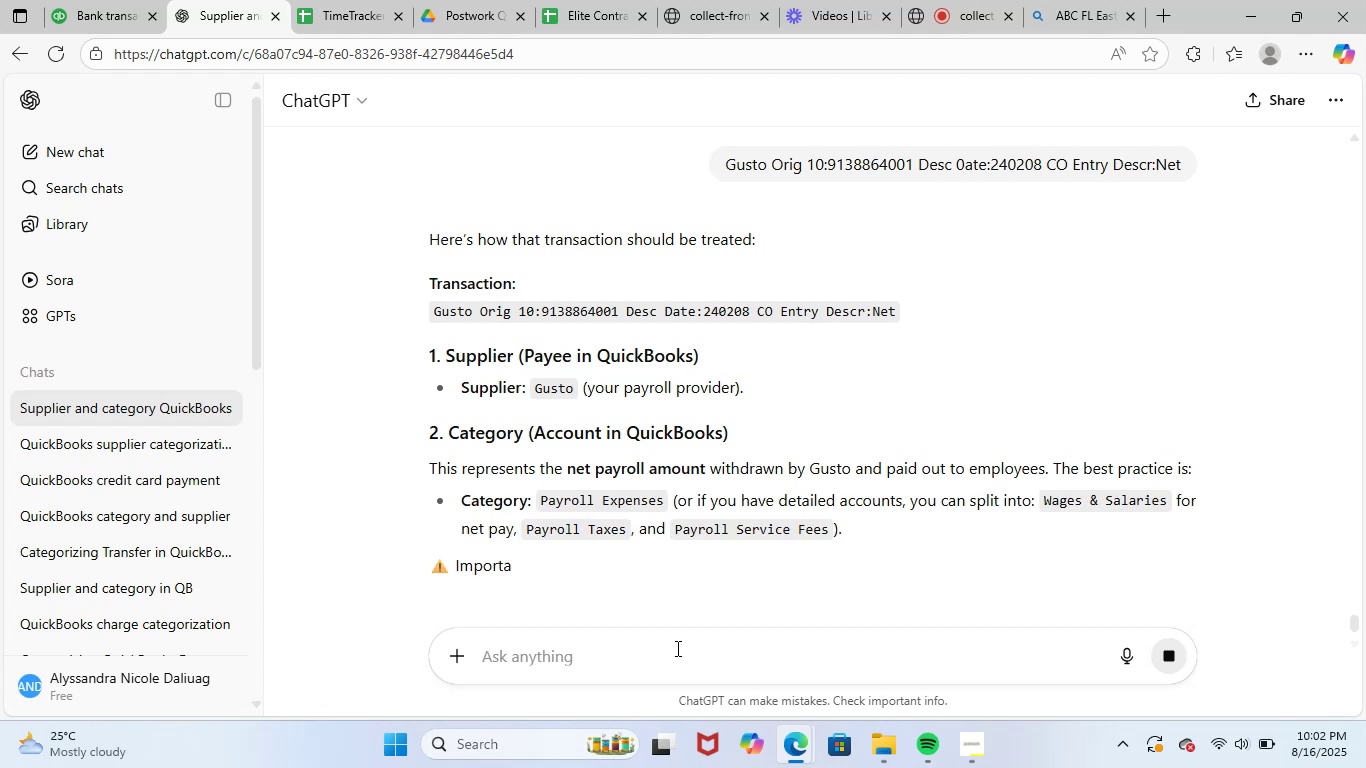 
wait(11.66)
 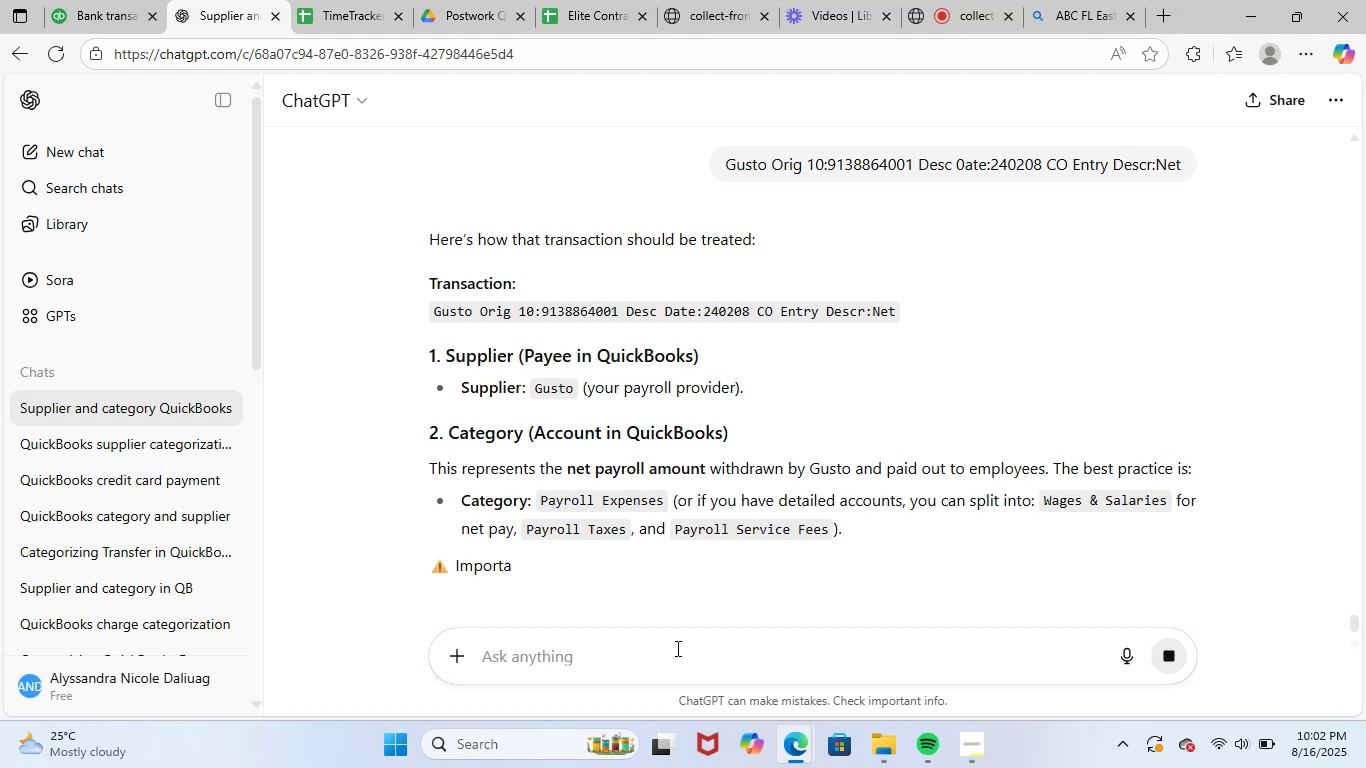 
left_click([102, 0])
 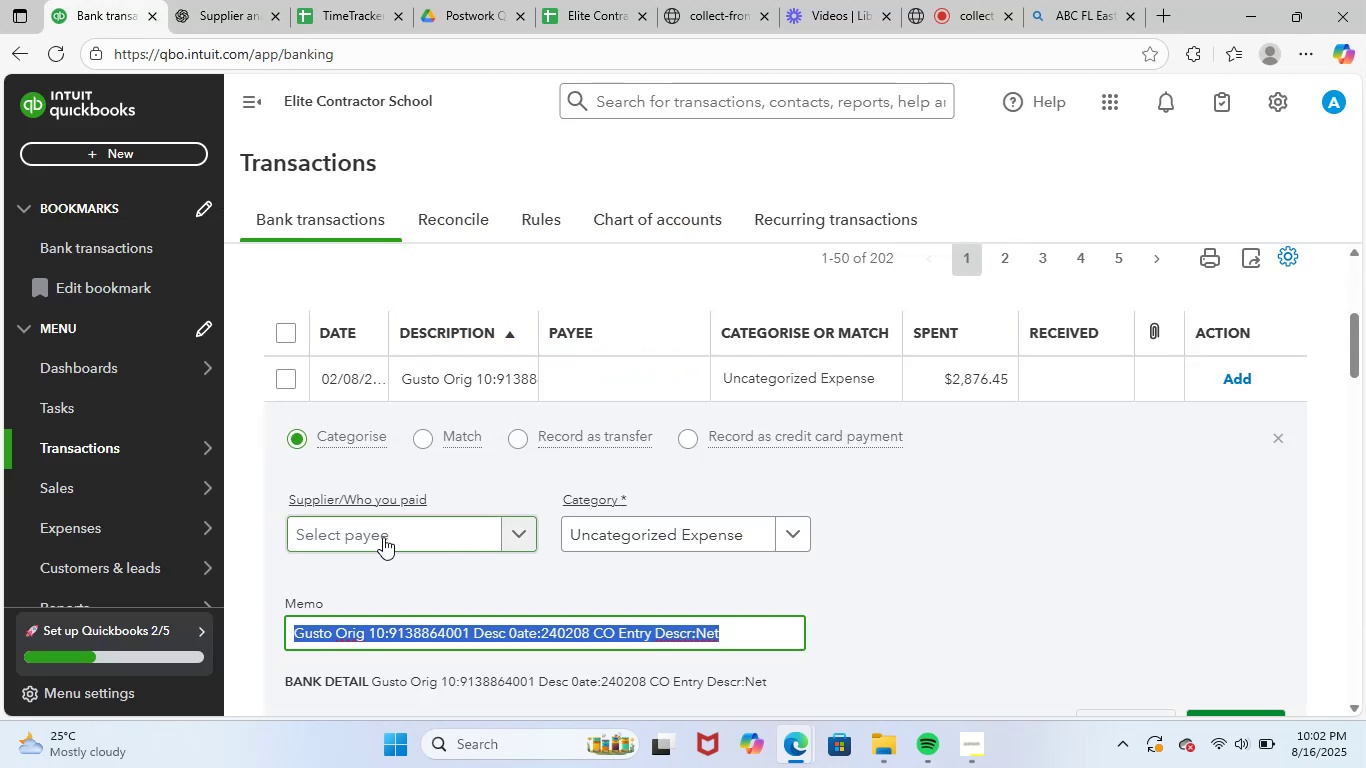 
type(gust)
 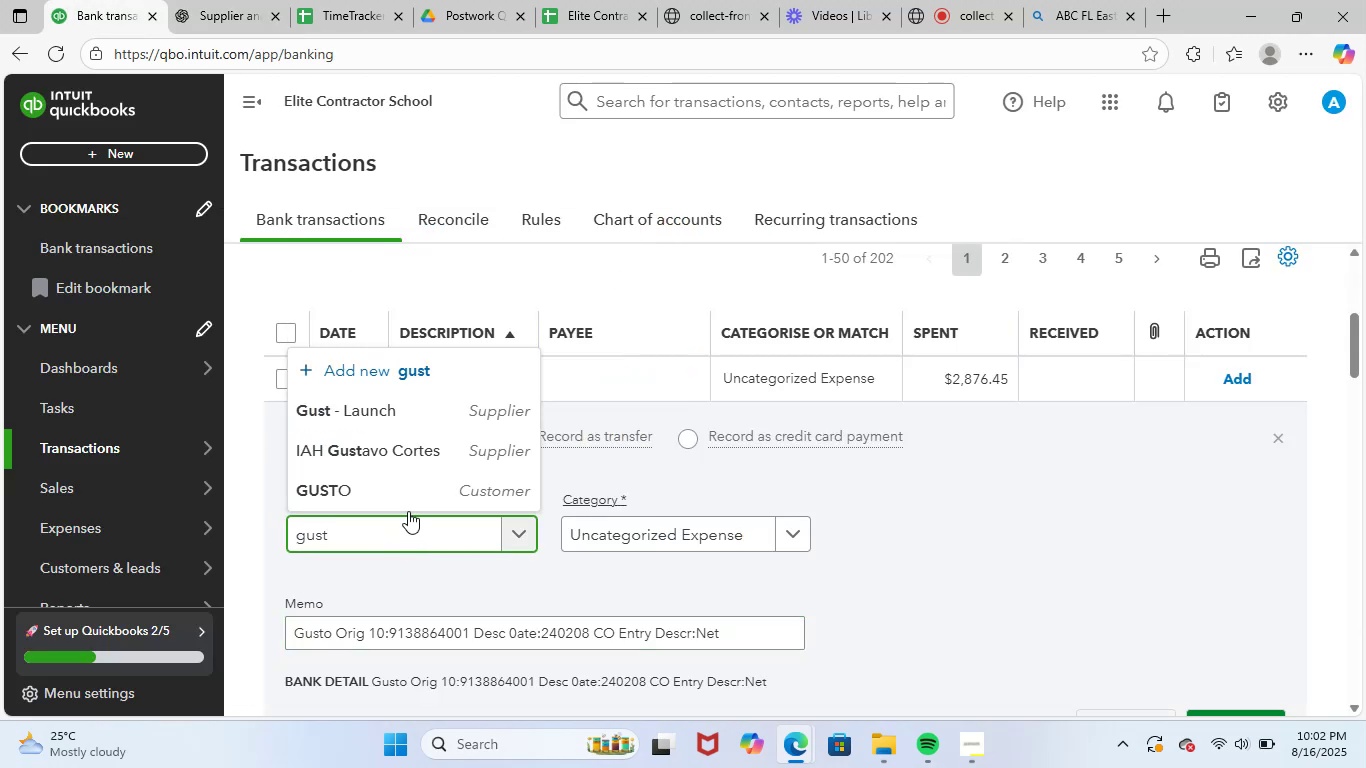 
left_click([399, 494])
 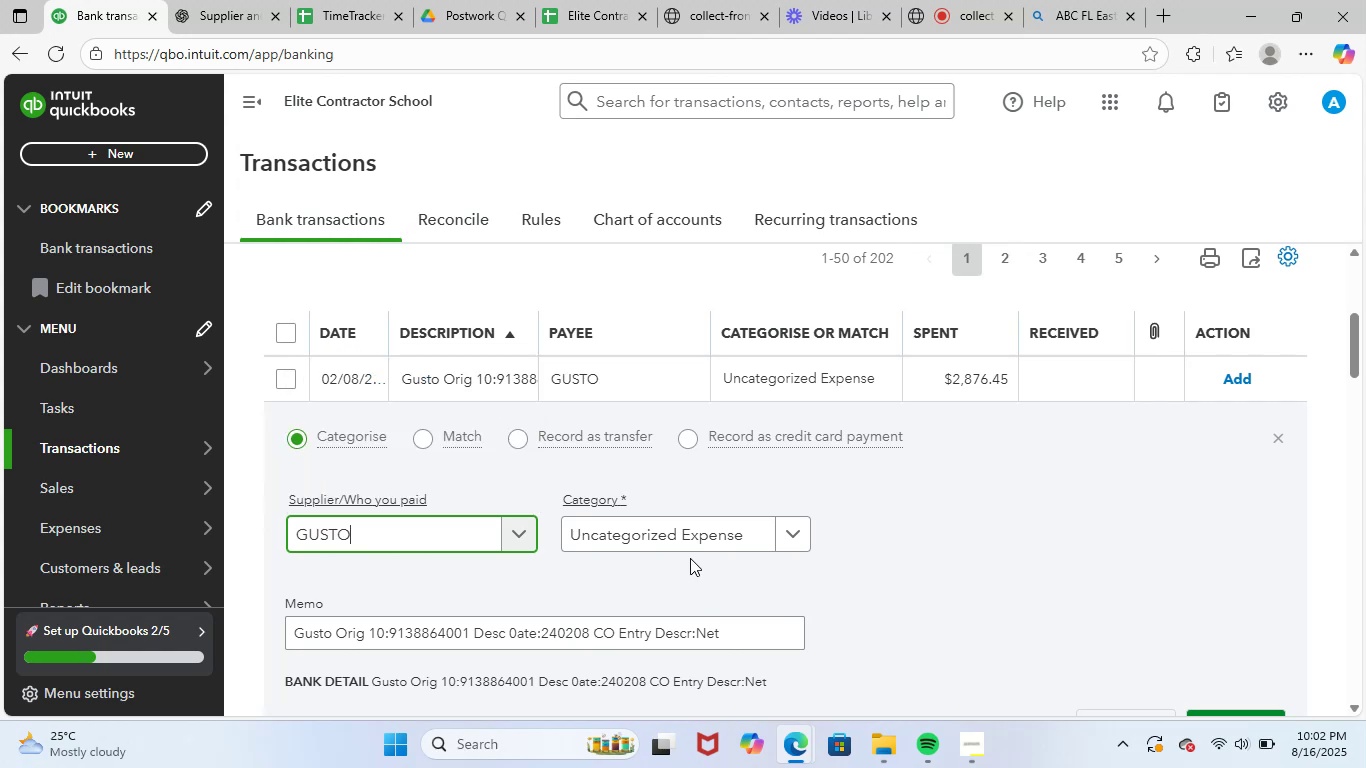 
left_click([679, 537])
 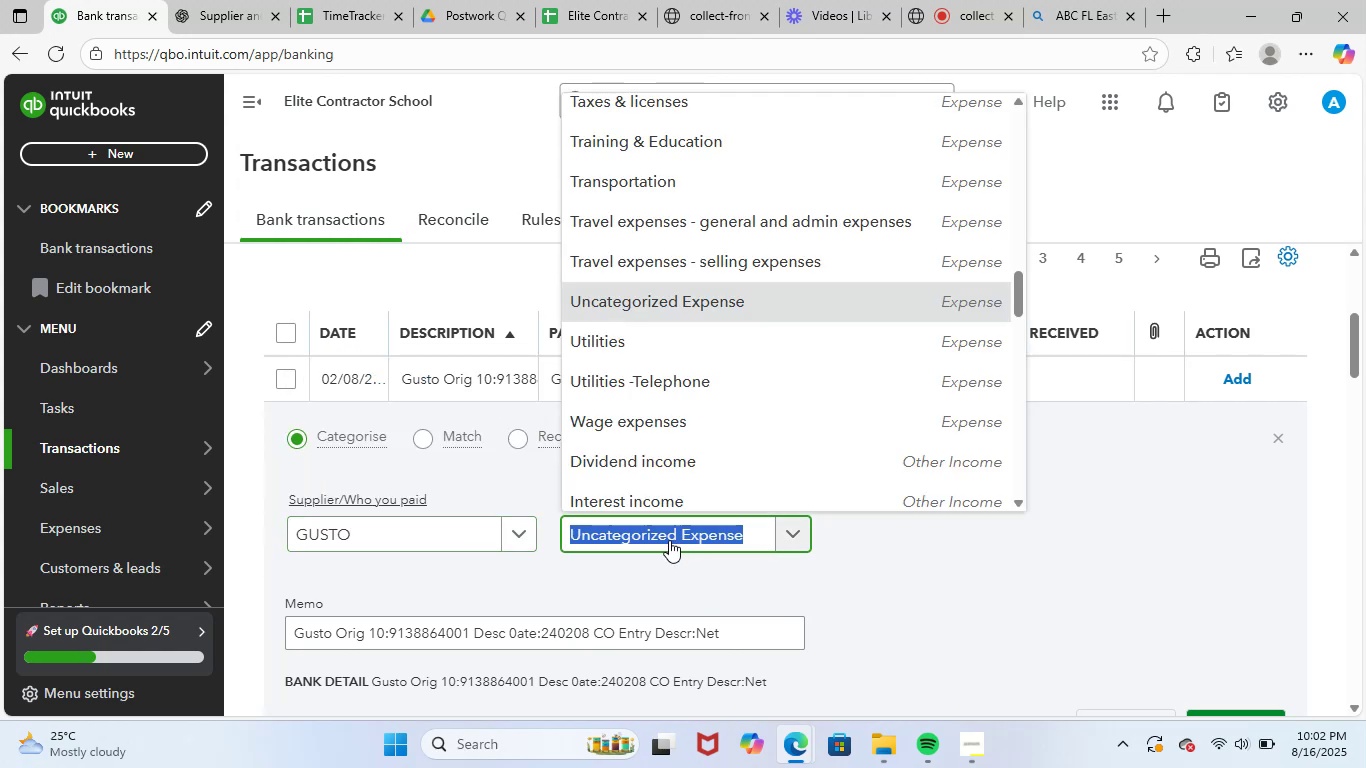 
type(payro)
 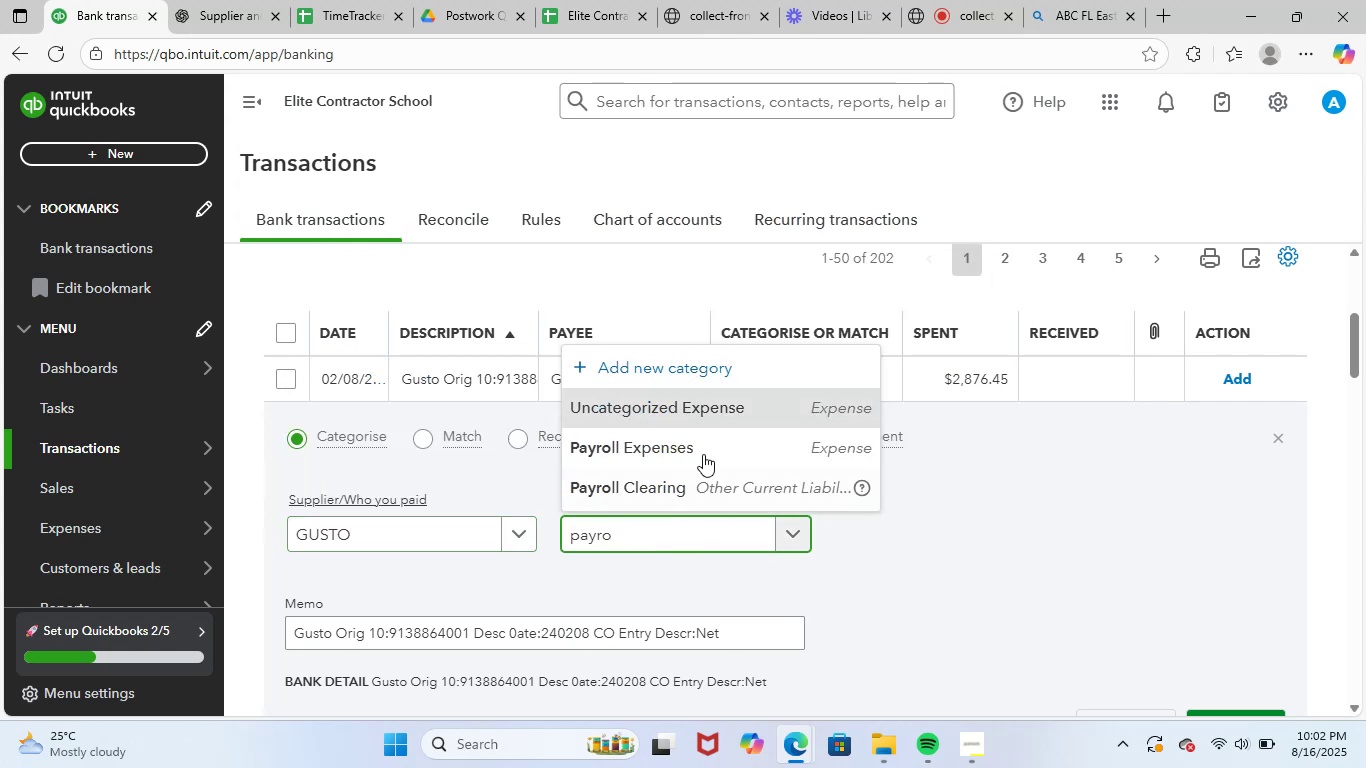 
left_click([718, 441])
 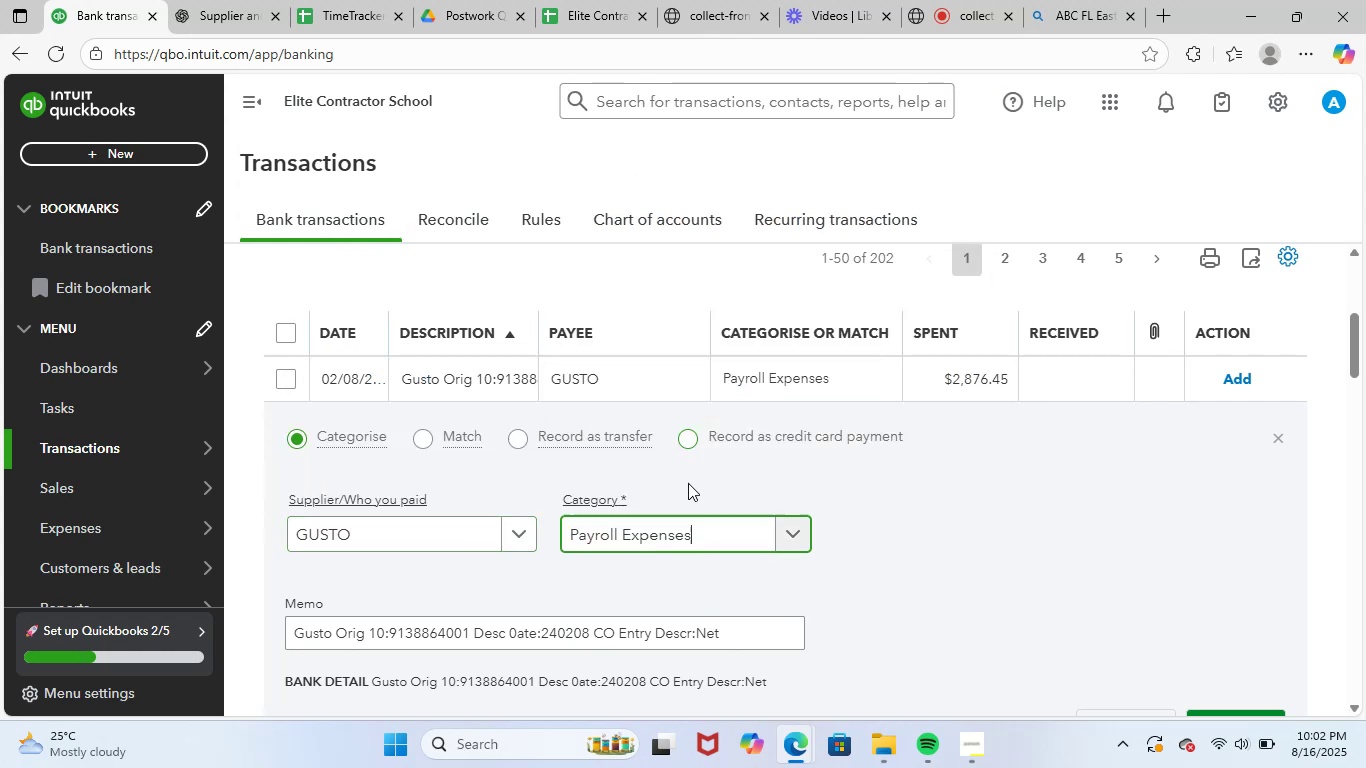 
scroll: coordinate [674, 499], scroll_direction: down, amount: 2.0
 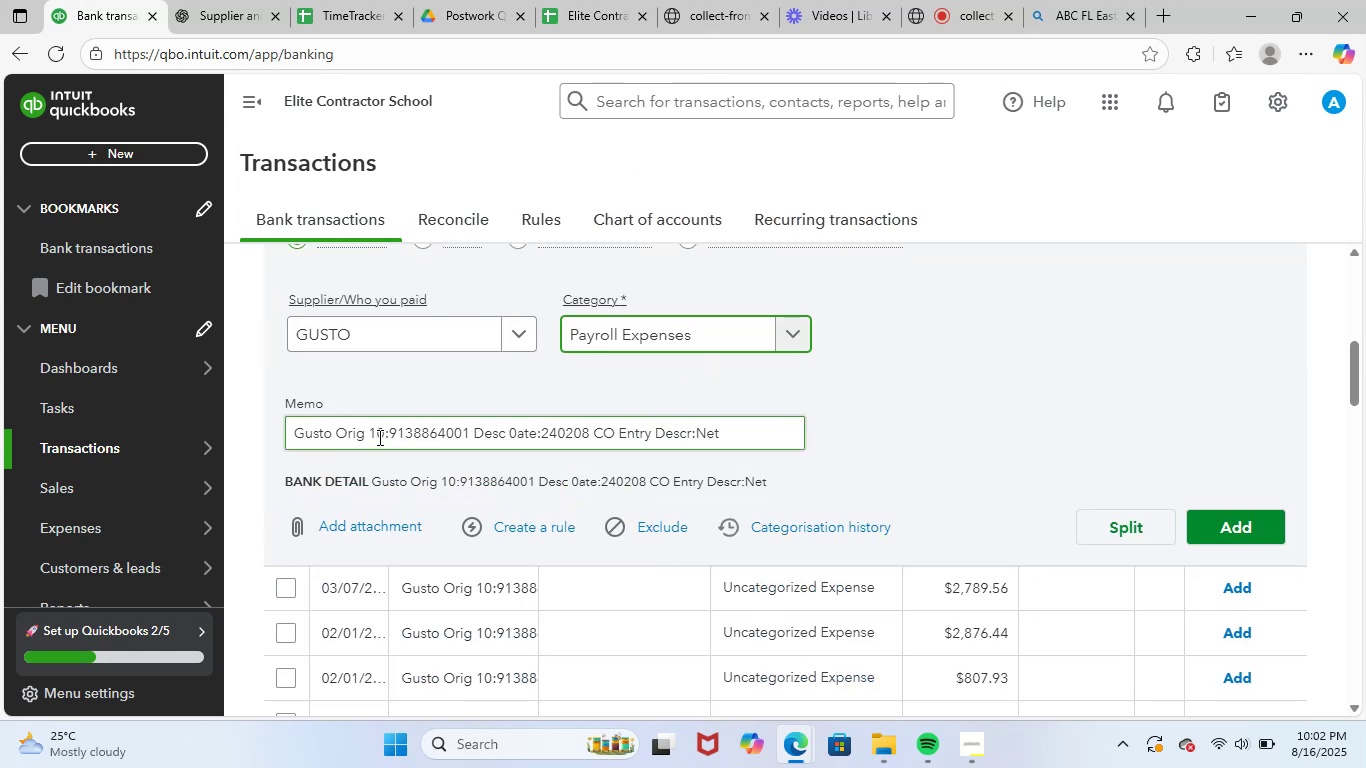 
left_click_drag(start_coordinate=[382, 435], to_coordinate=[226, 423])
 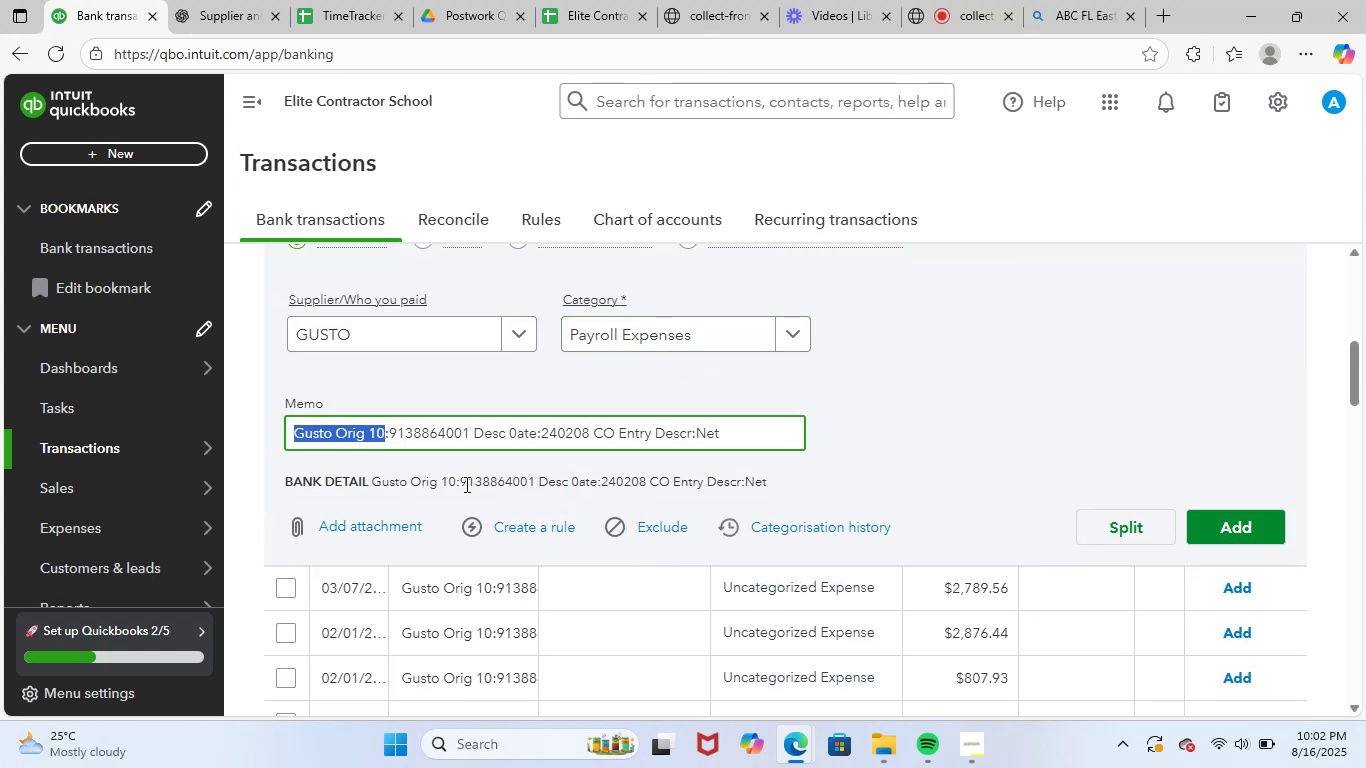 
key(Control+ControlLeft)
 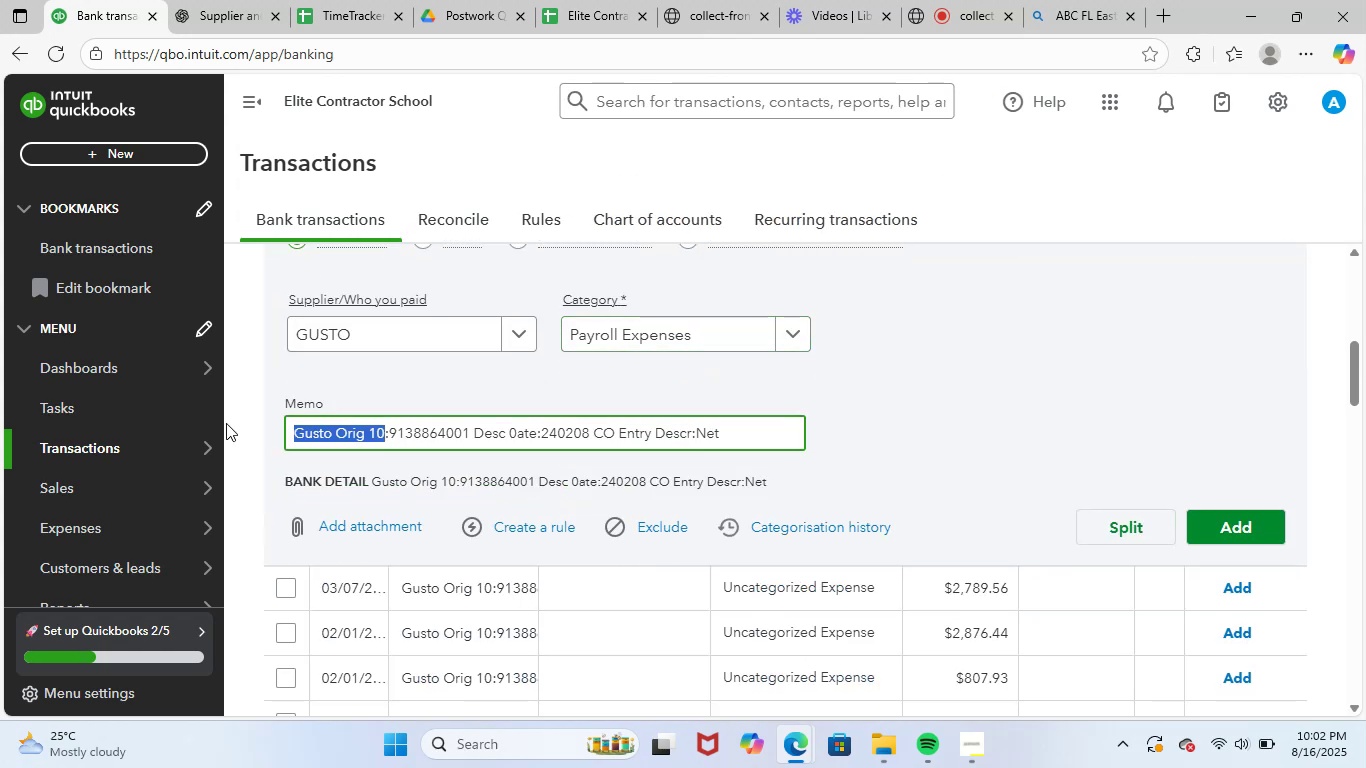 
key(Control+C)
 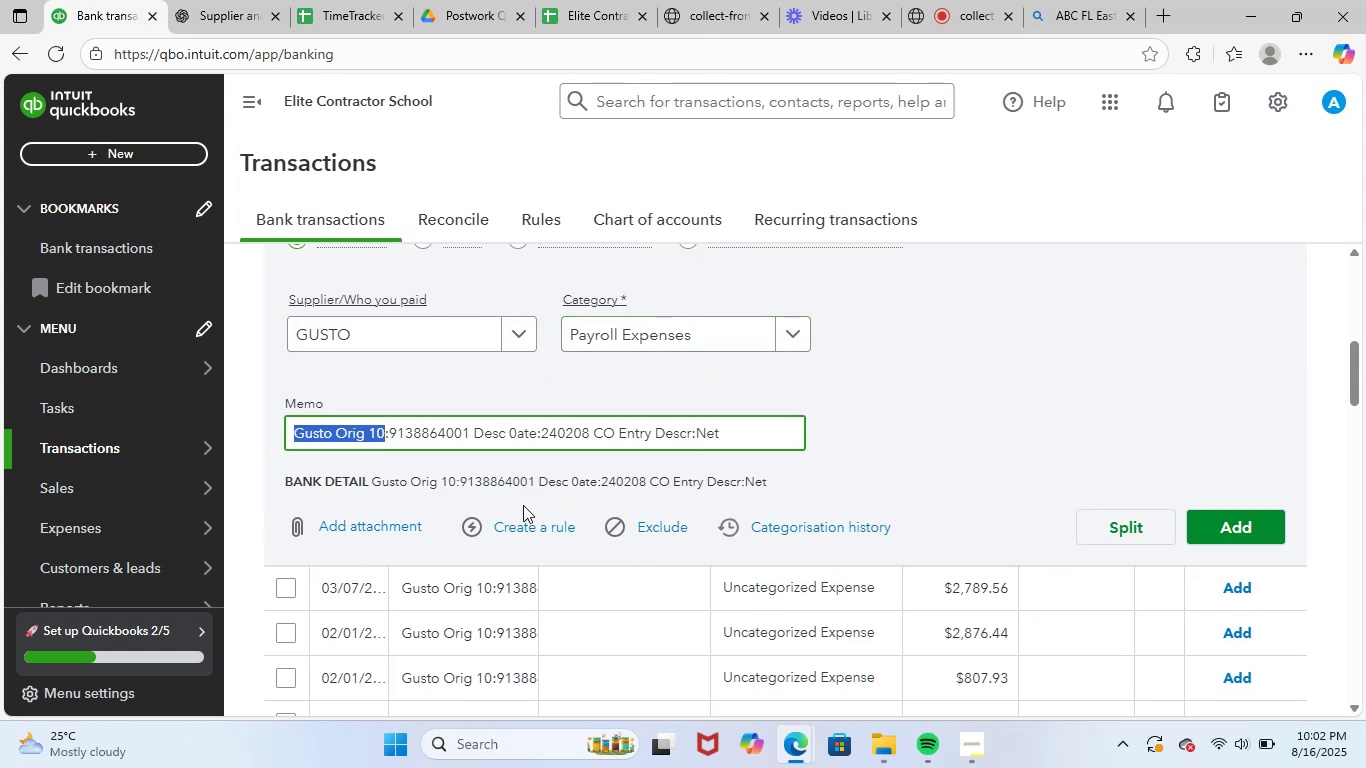 
left_click([531, 521])
 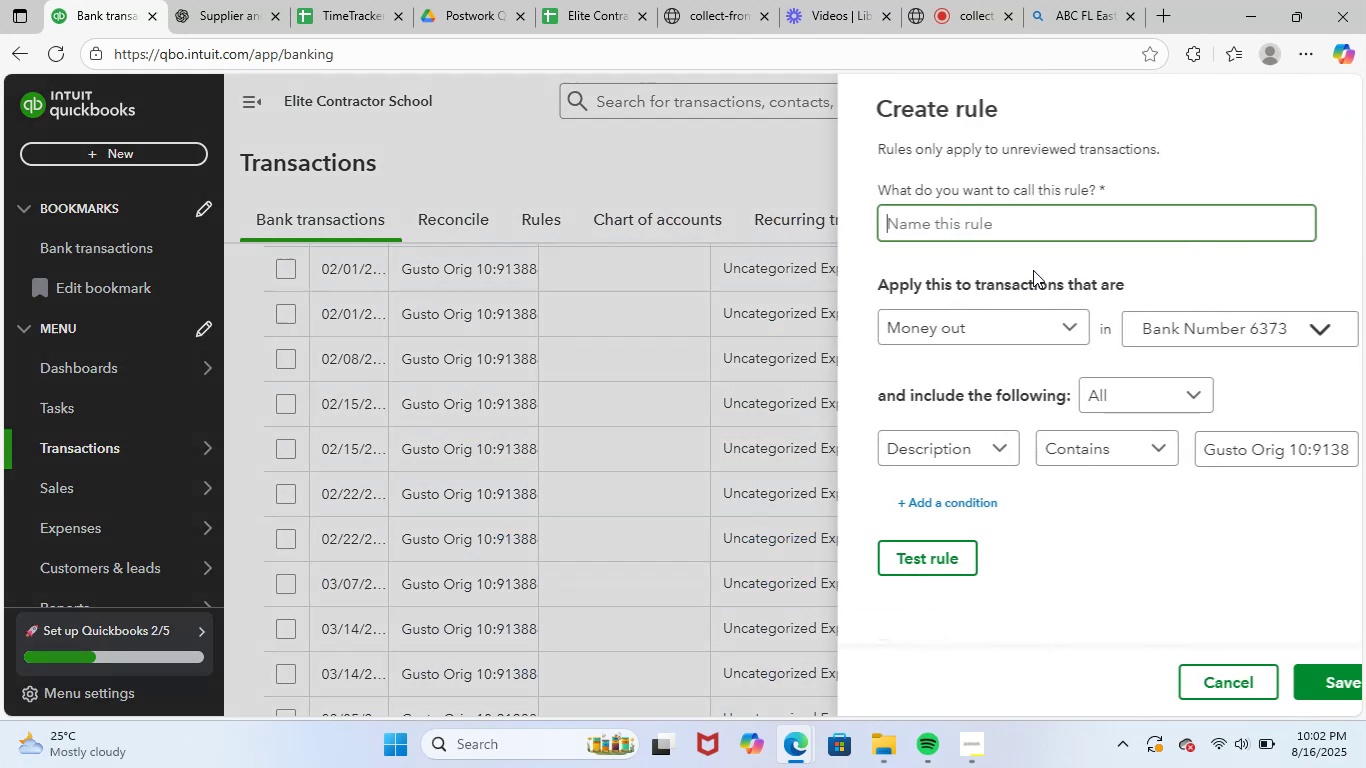 
key(Control+ControlLeft)
 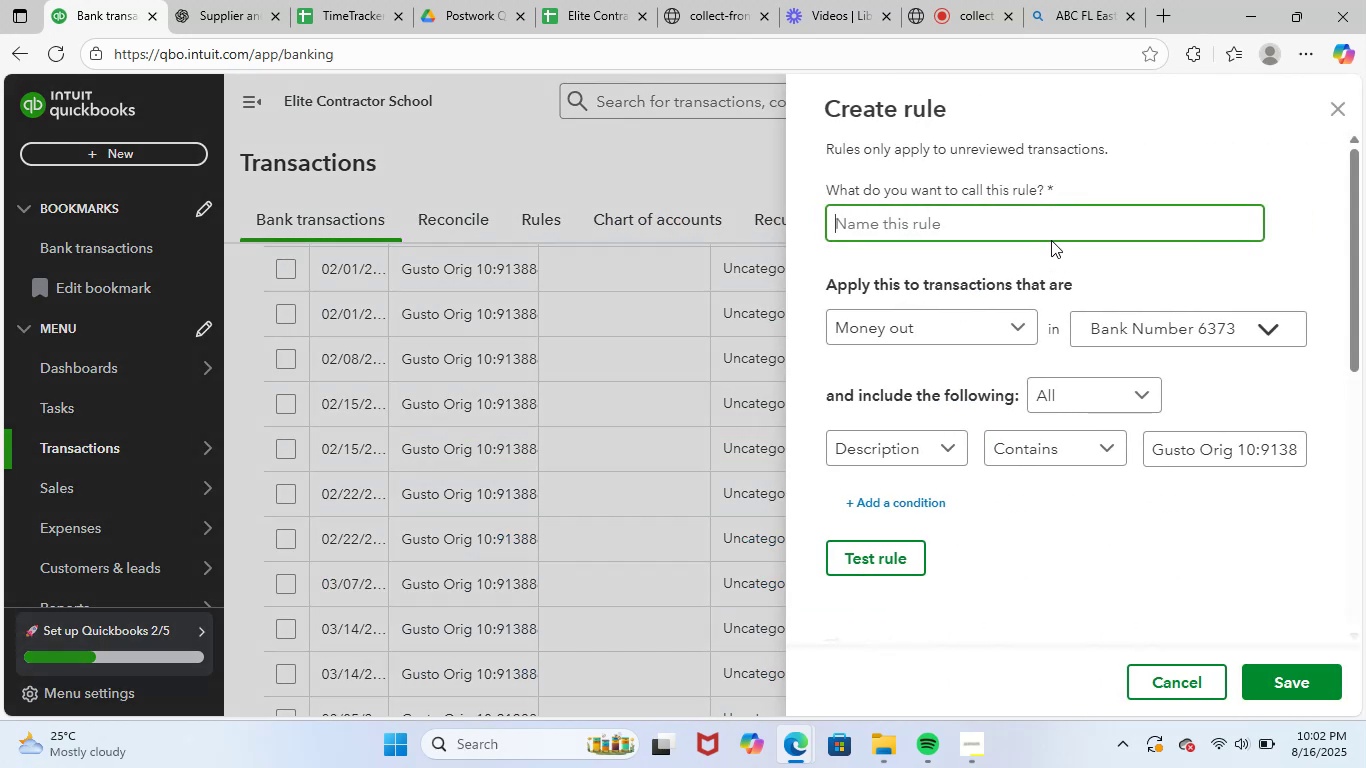 
key(Control+V)
 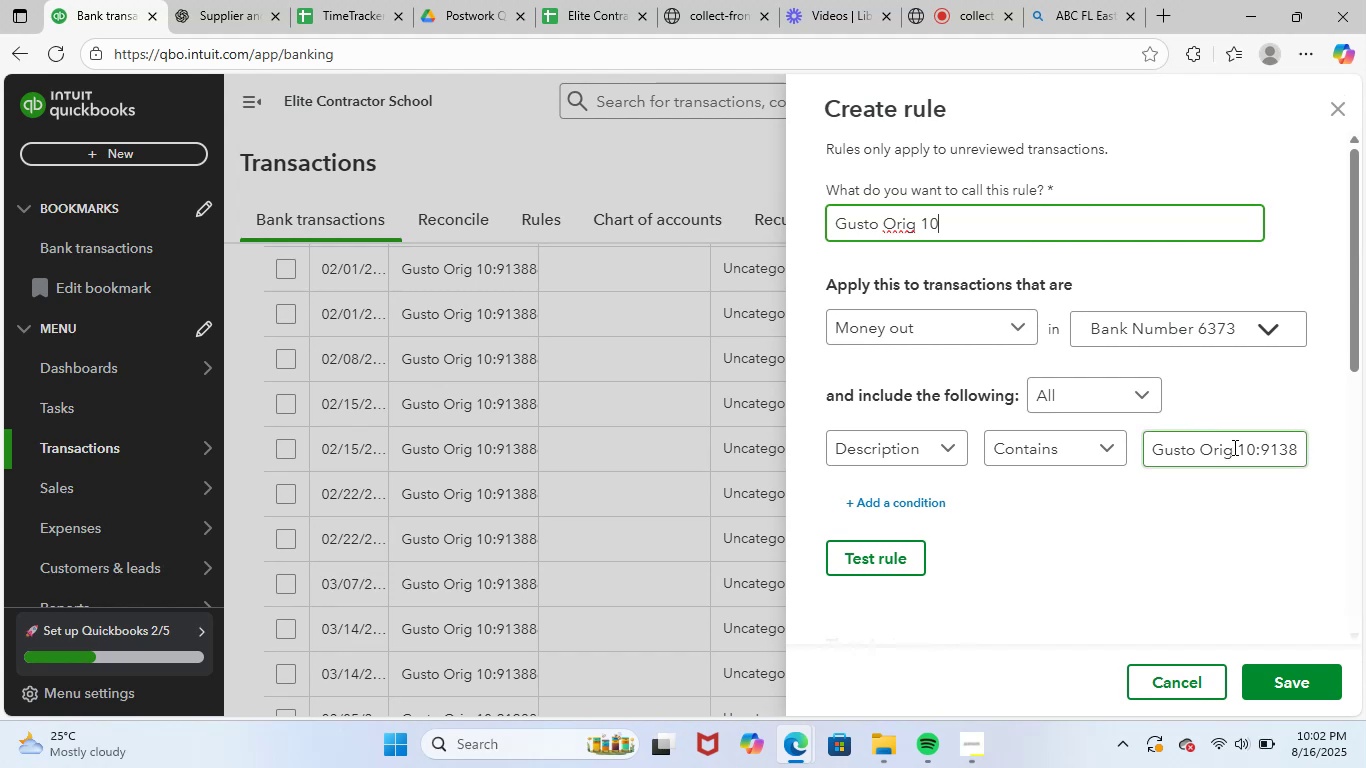 
left_click_drag(start_coordinate=[1240, 451], to_coordinate=[1365, 448])
 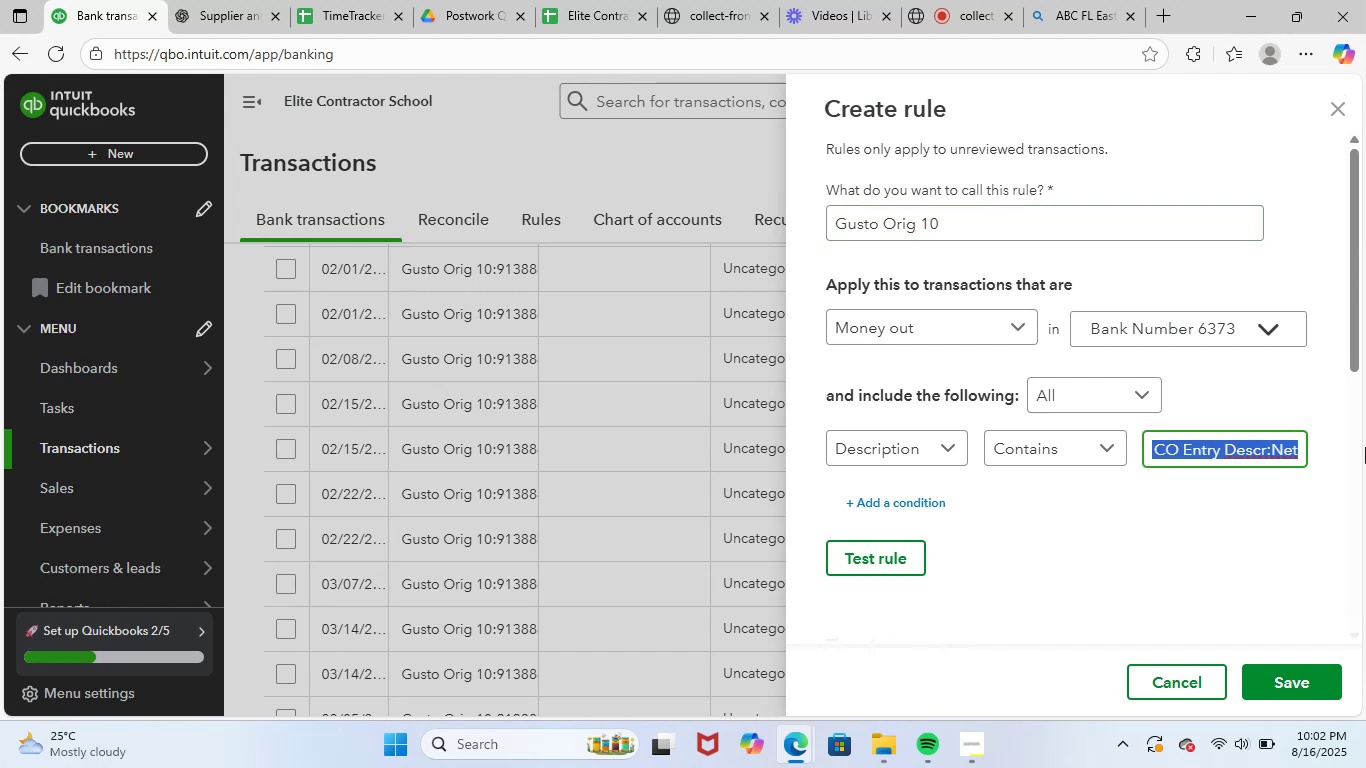 
key(Backspace)
 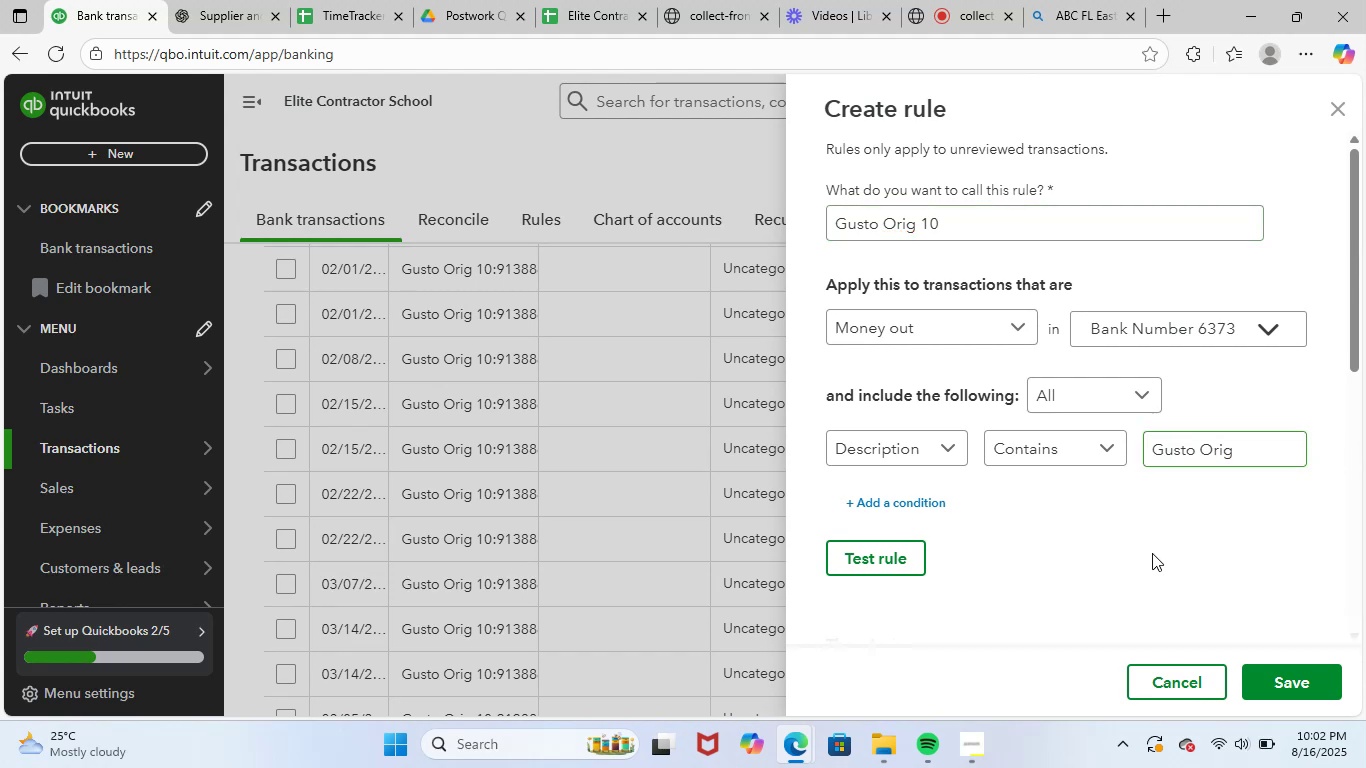 
scroll: coordinate [1237, 614], scroll_direction: down, amount: 14.0
 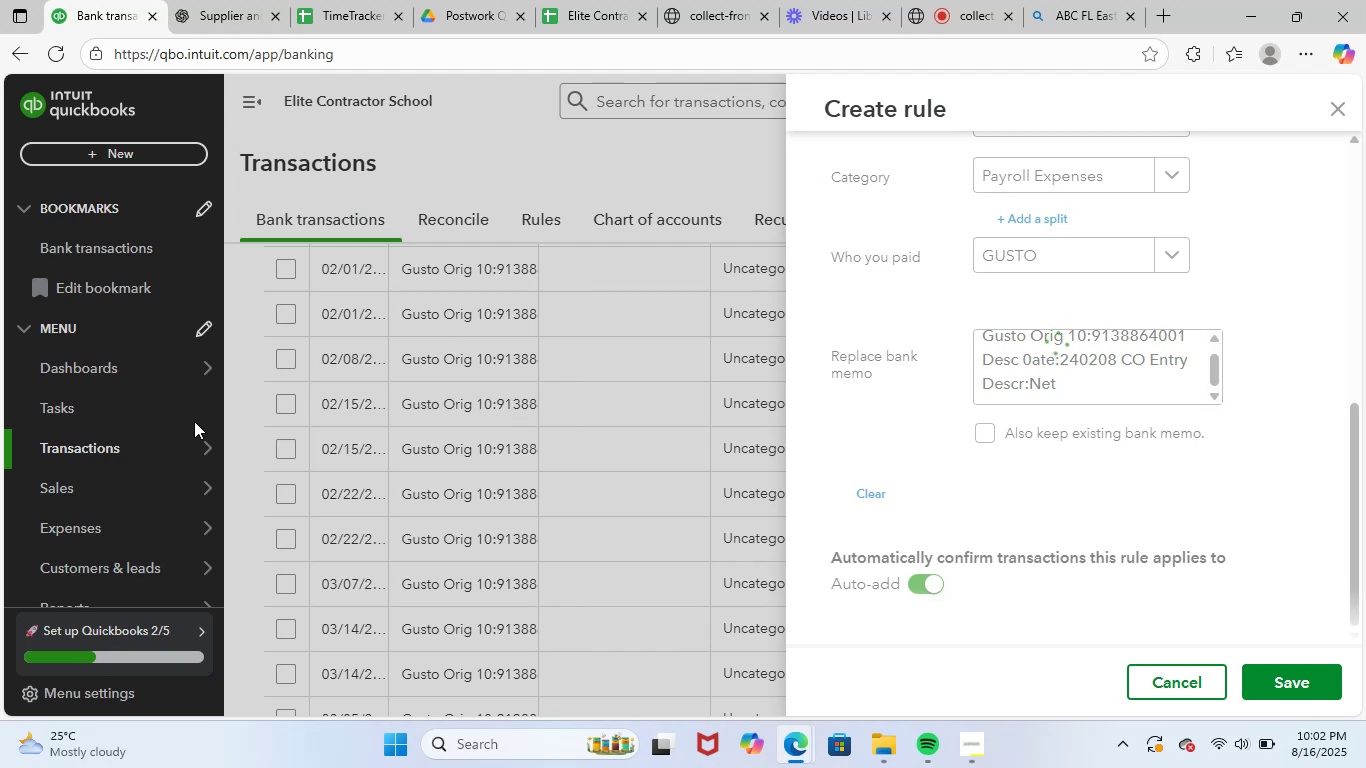 
wait(13.6)
 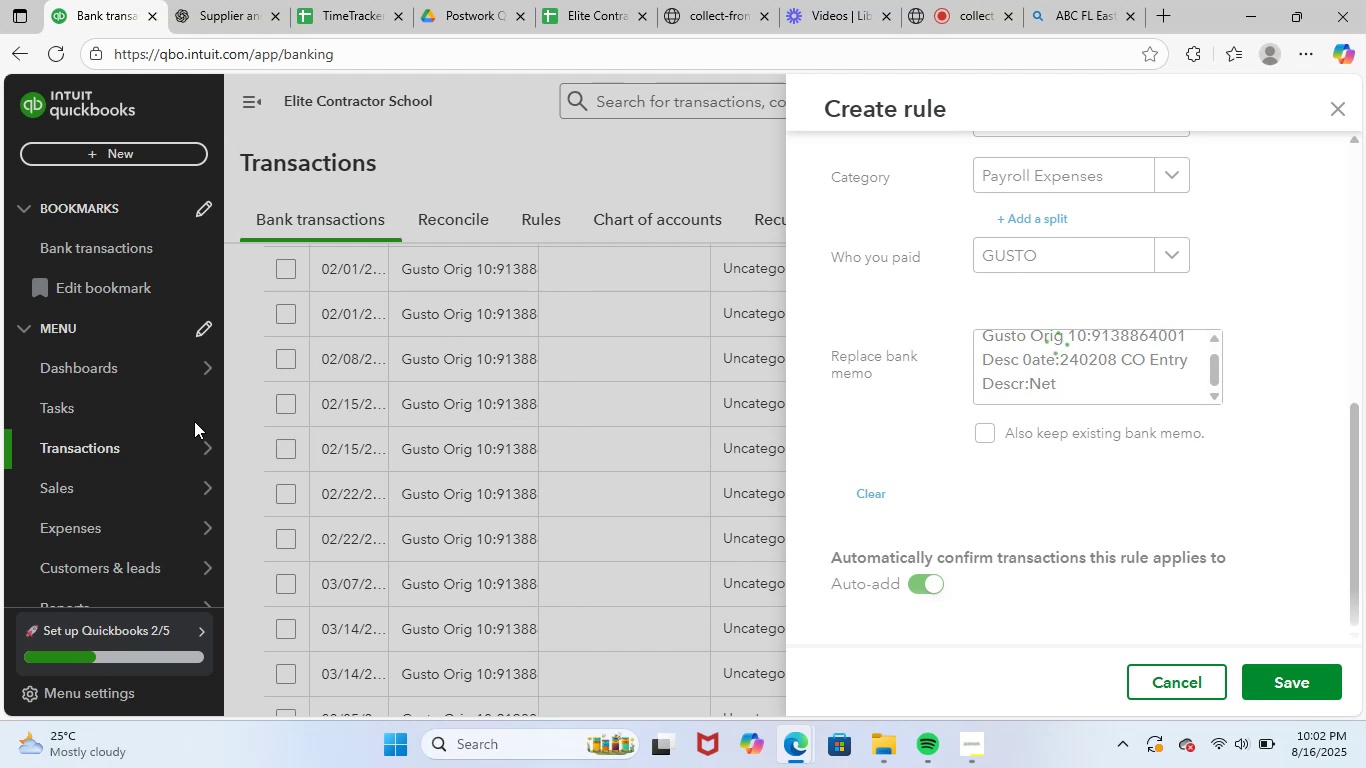 
scroll: coordinate [735, 431], scroll_direction: up, amount: 5.0
 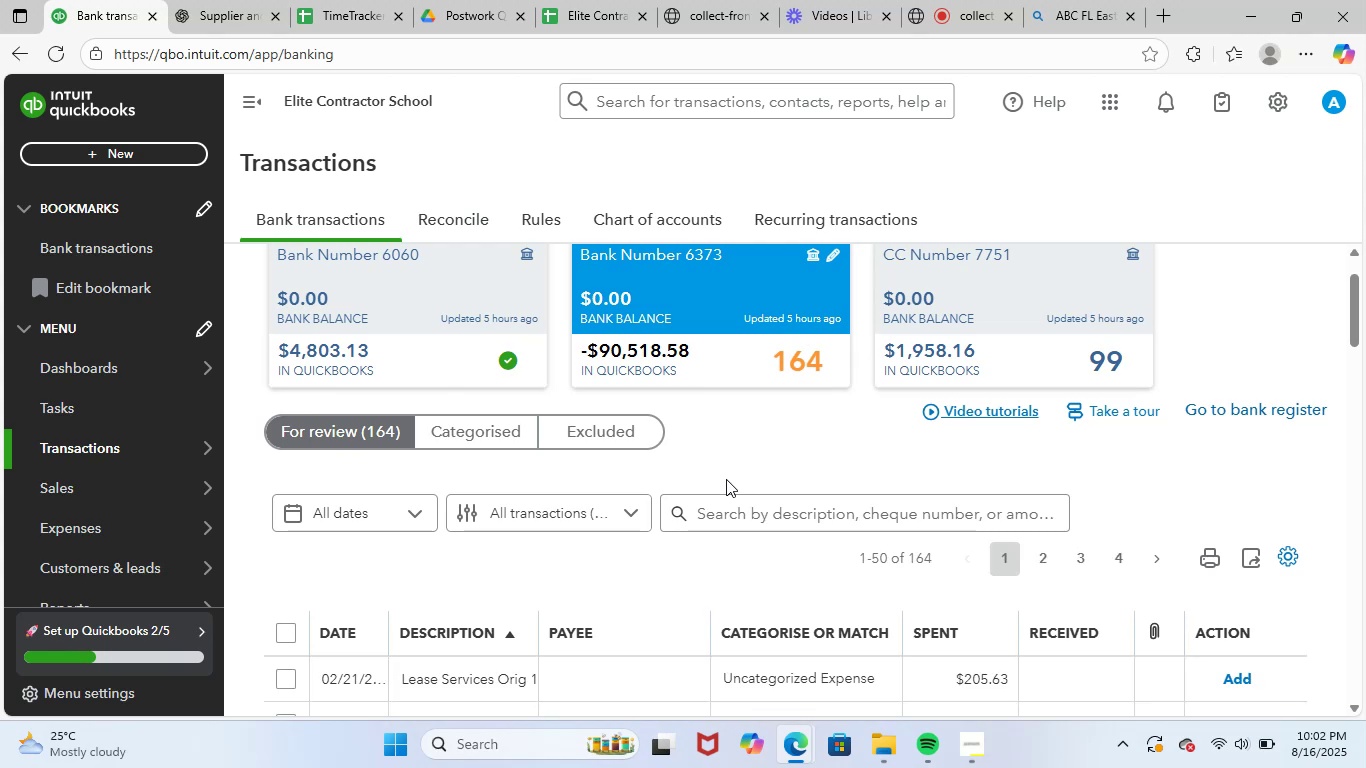 
scroll: coordinate [741, 473], scroll_direction: down, amount: 4.0
 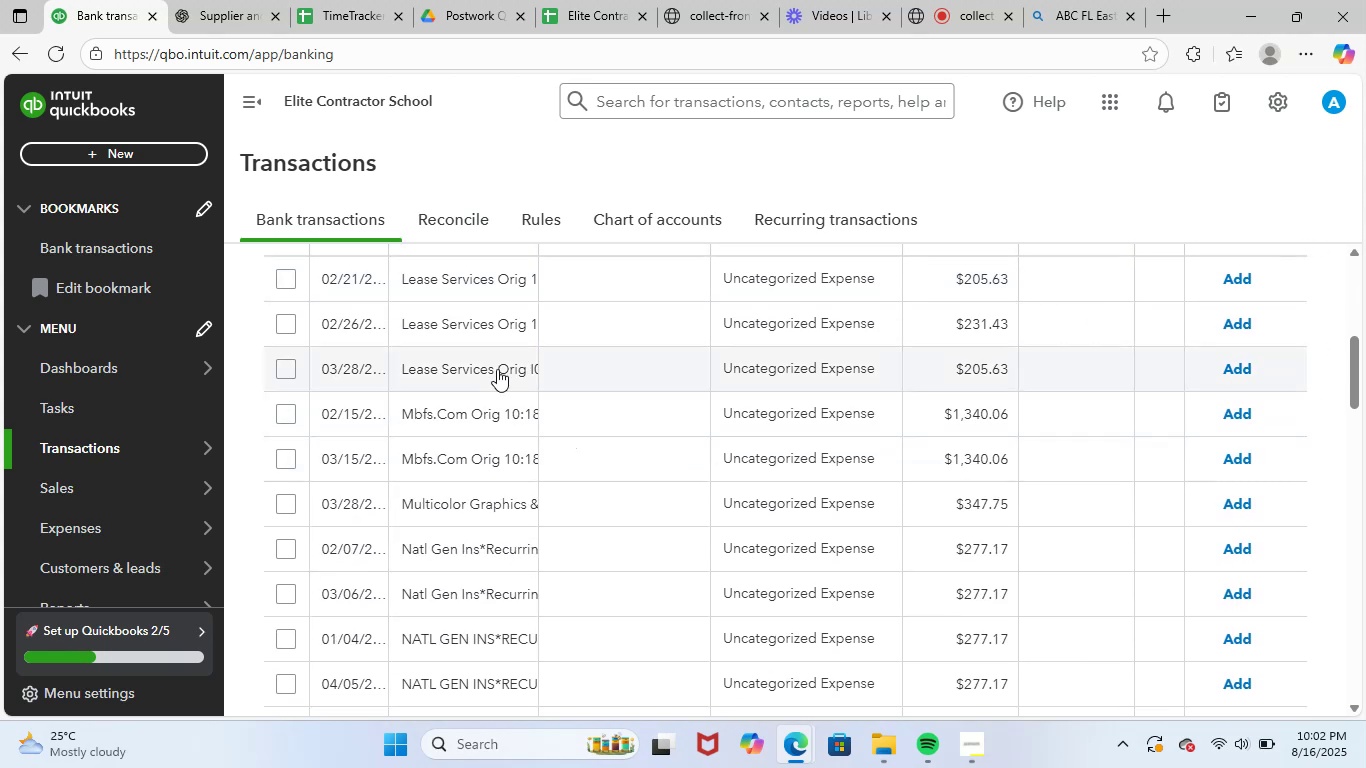 
scroll: coordinate [490, 323], scroll_direction: up, amount: 1.0
 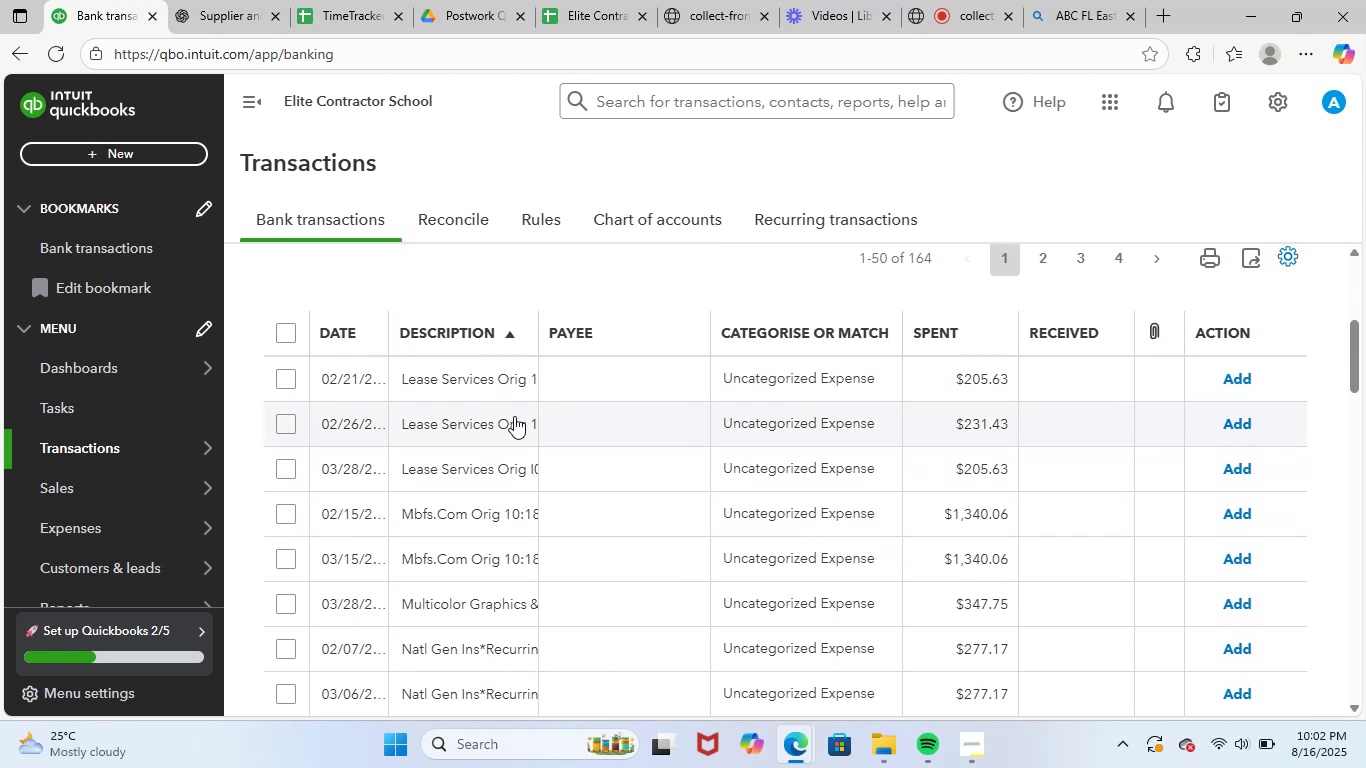 
left_click([498, 385])
 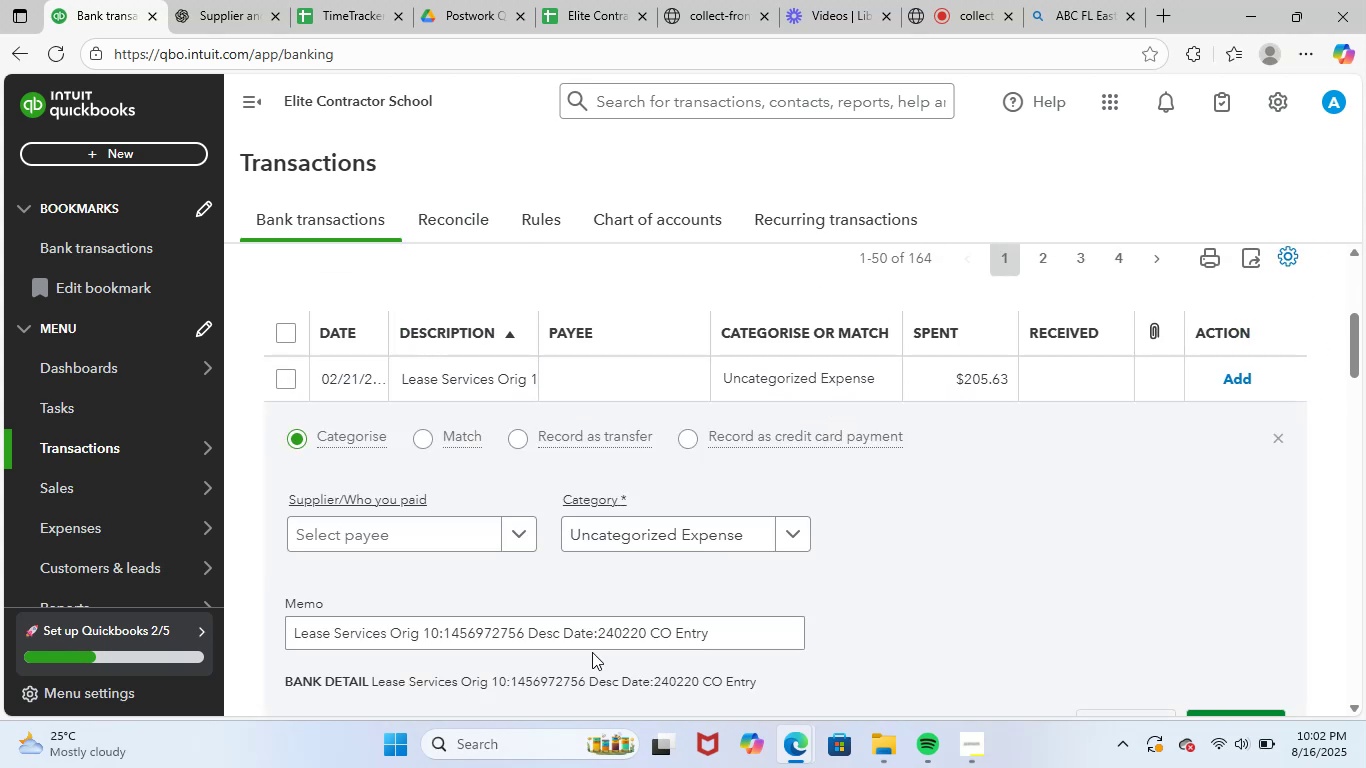 
left_click_drag(start_coordinate=[747, 631], to_coordinate=[224, 602])
 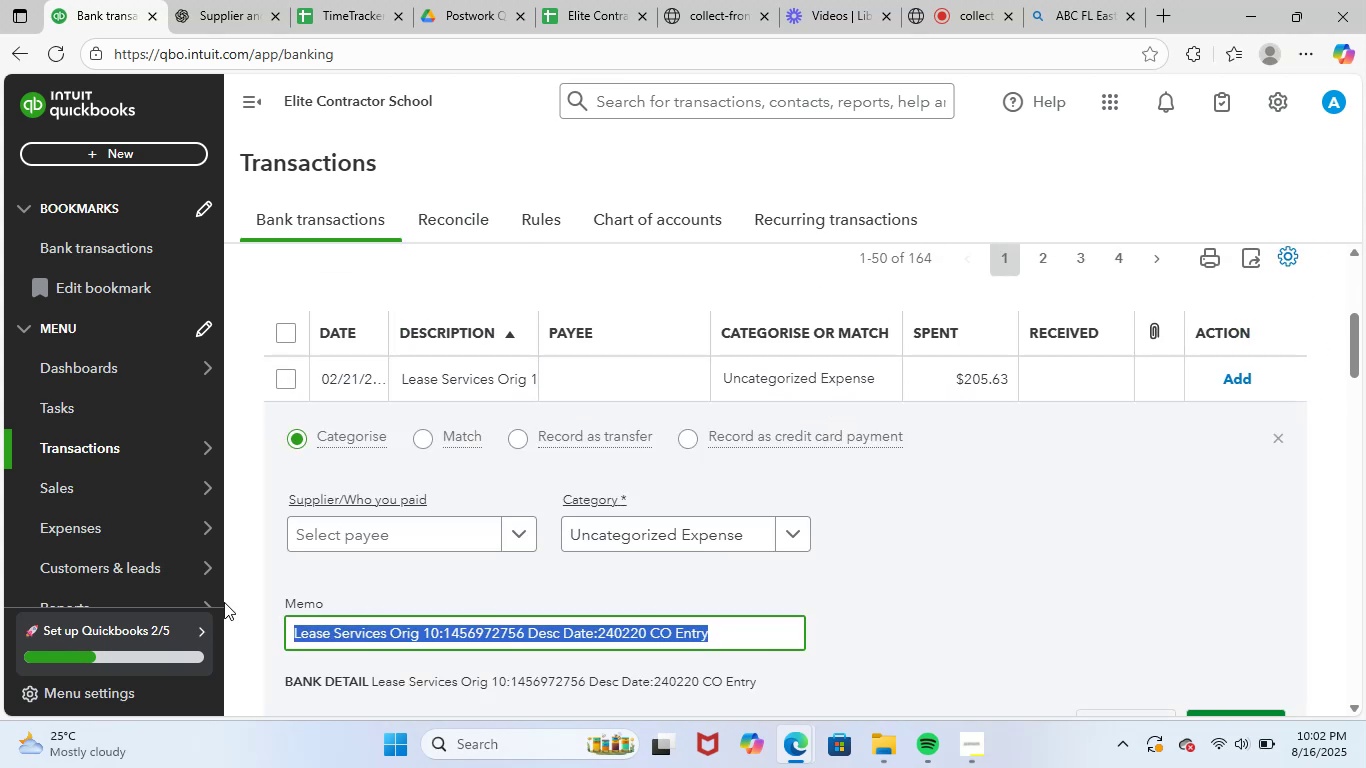 
key(Control+ControlLeft)
 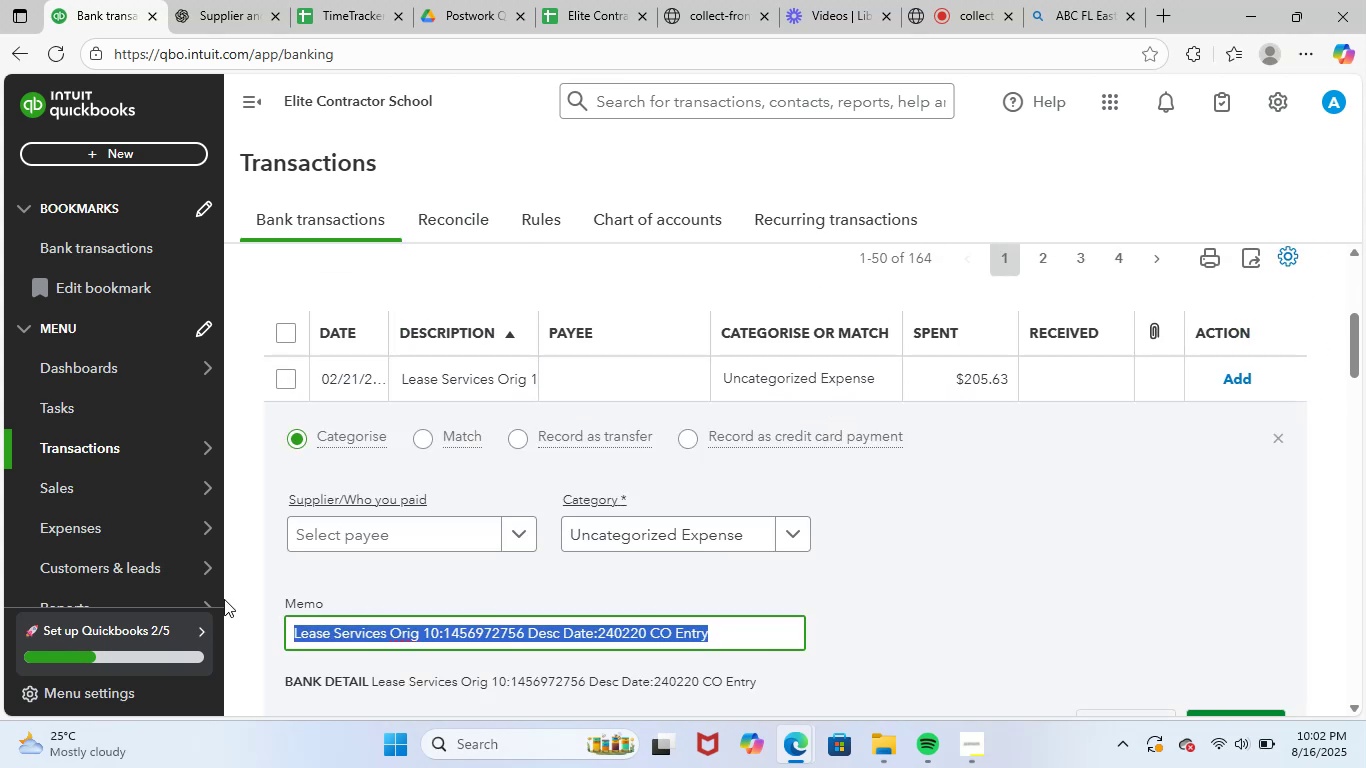 
key(Control+C)
 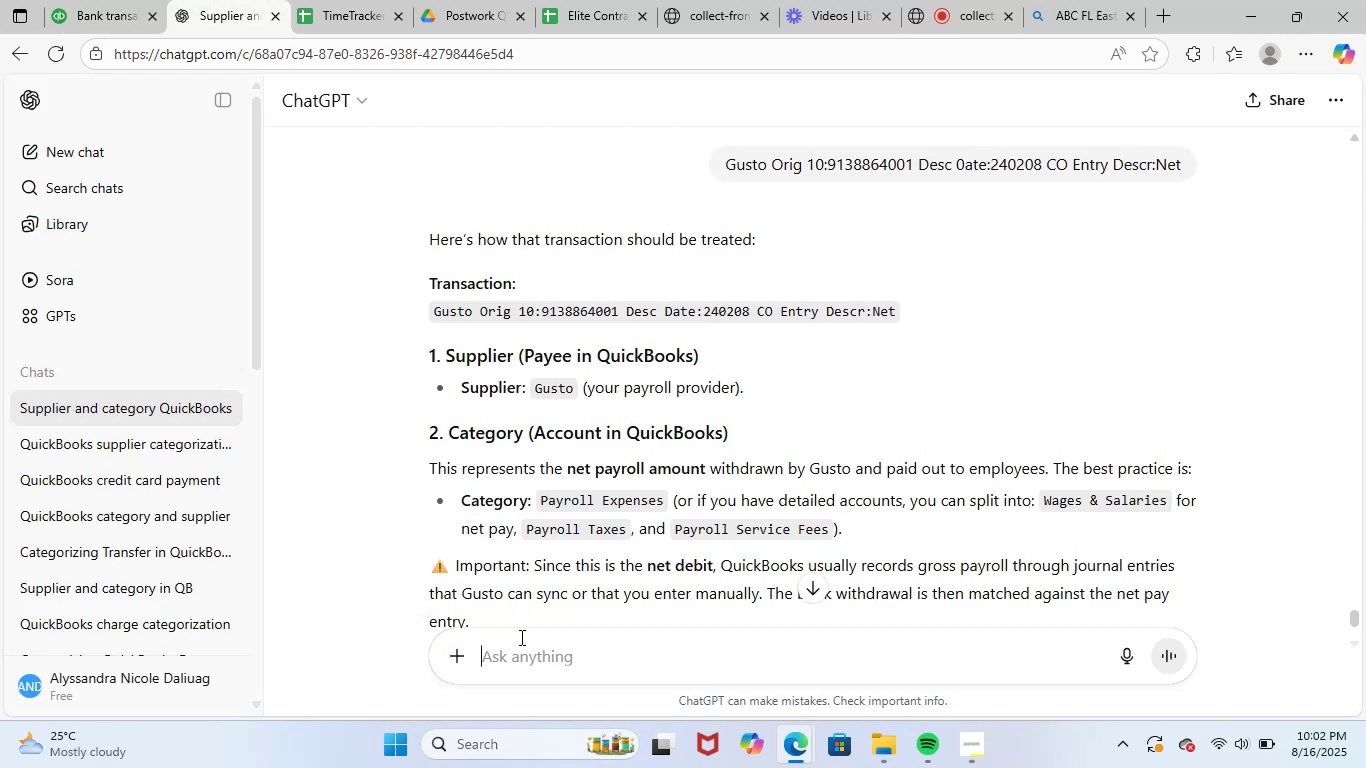 
key(Control+ControlLeft)
 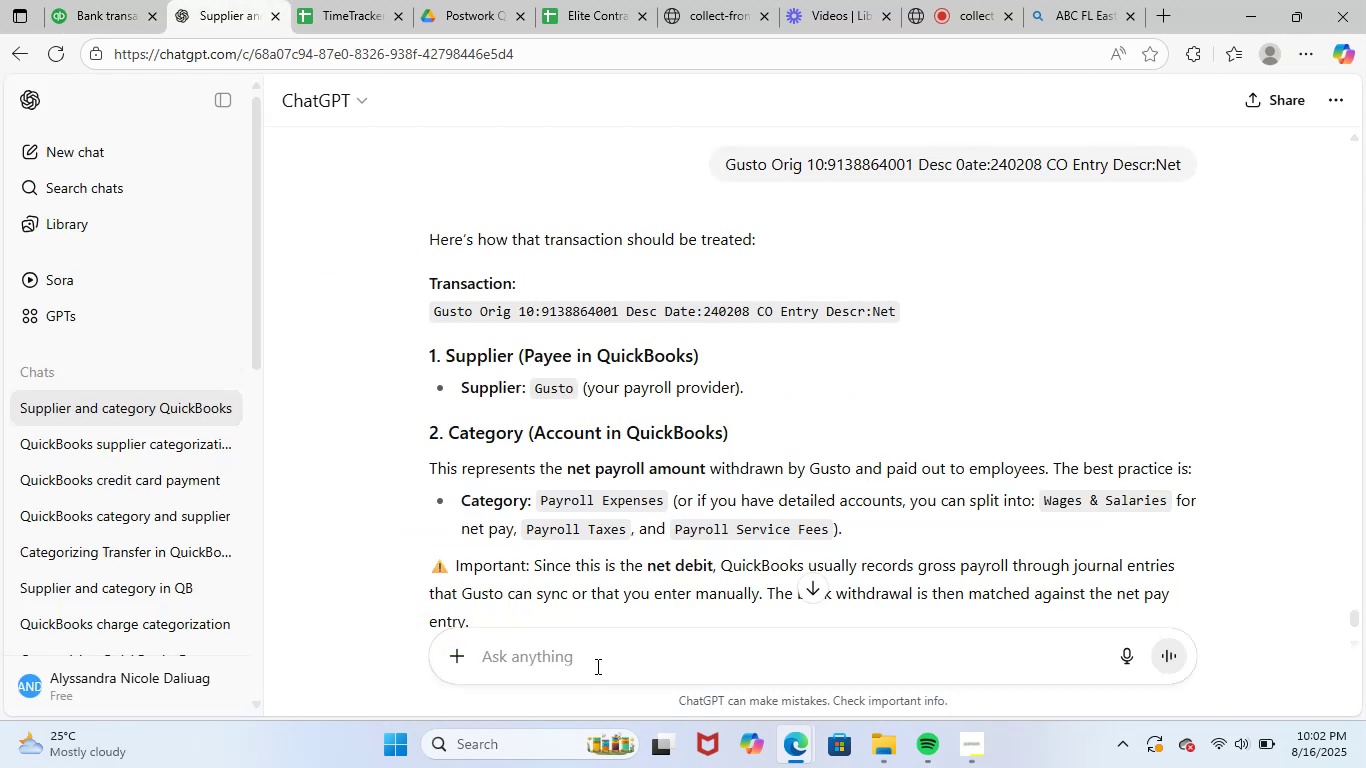 
key(Control+V)
 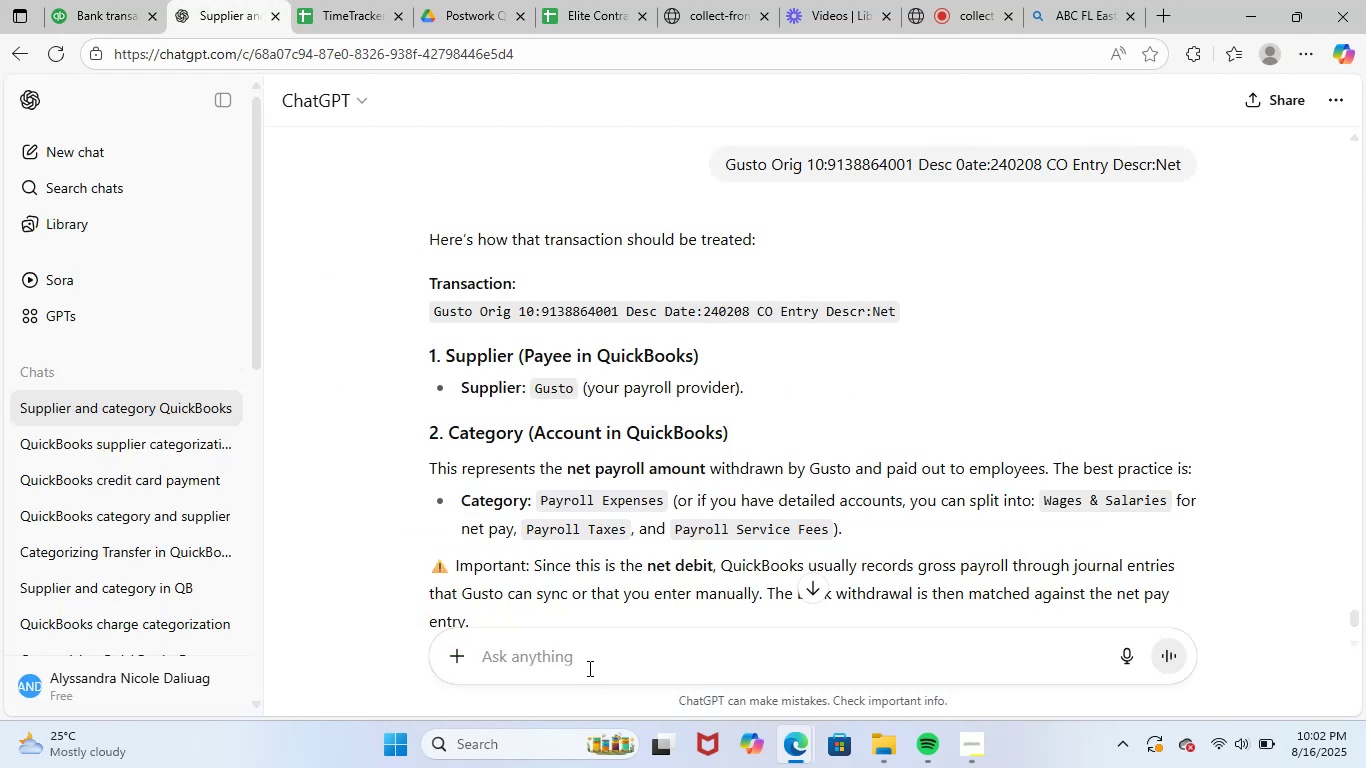 
key(NumpadEnter)
 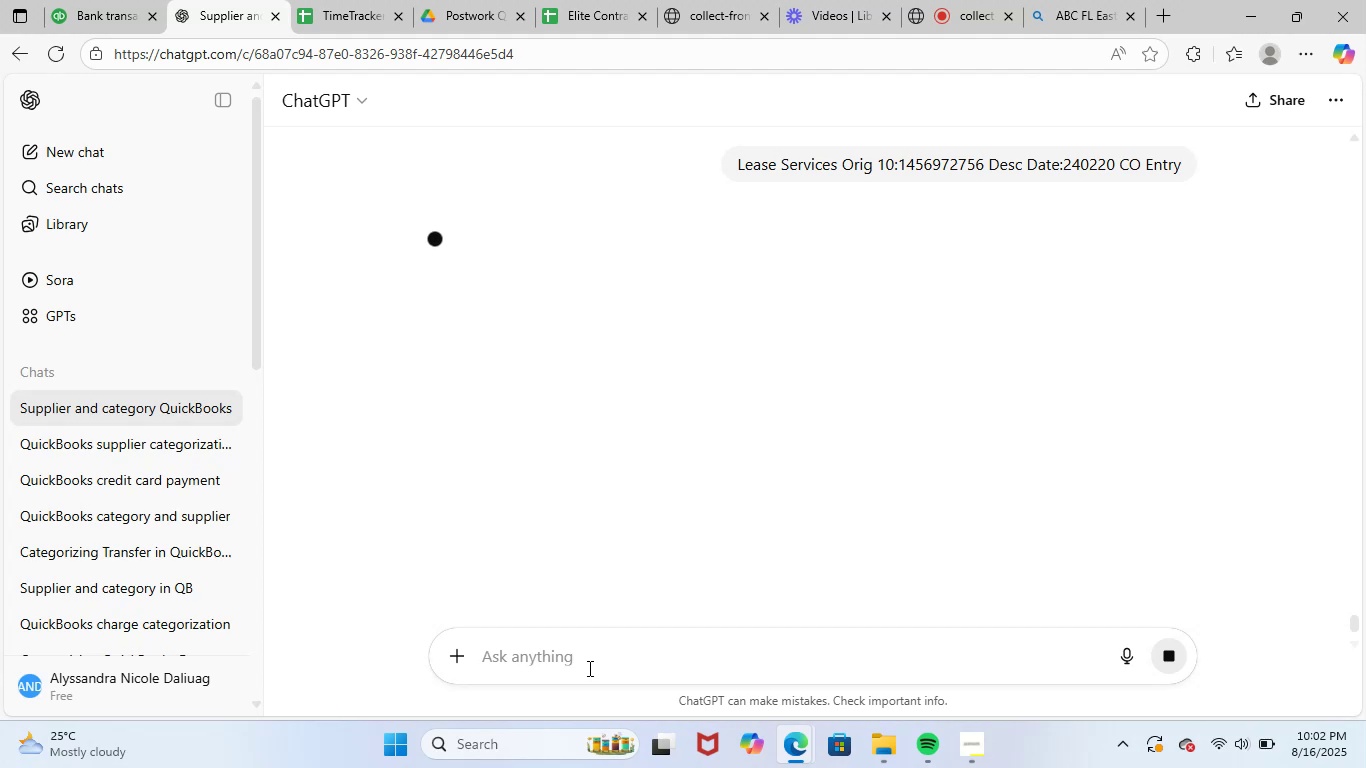 
wait(8.43)
 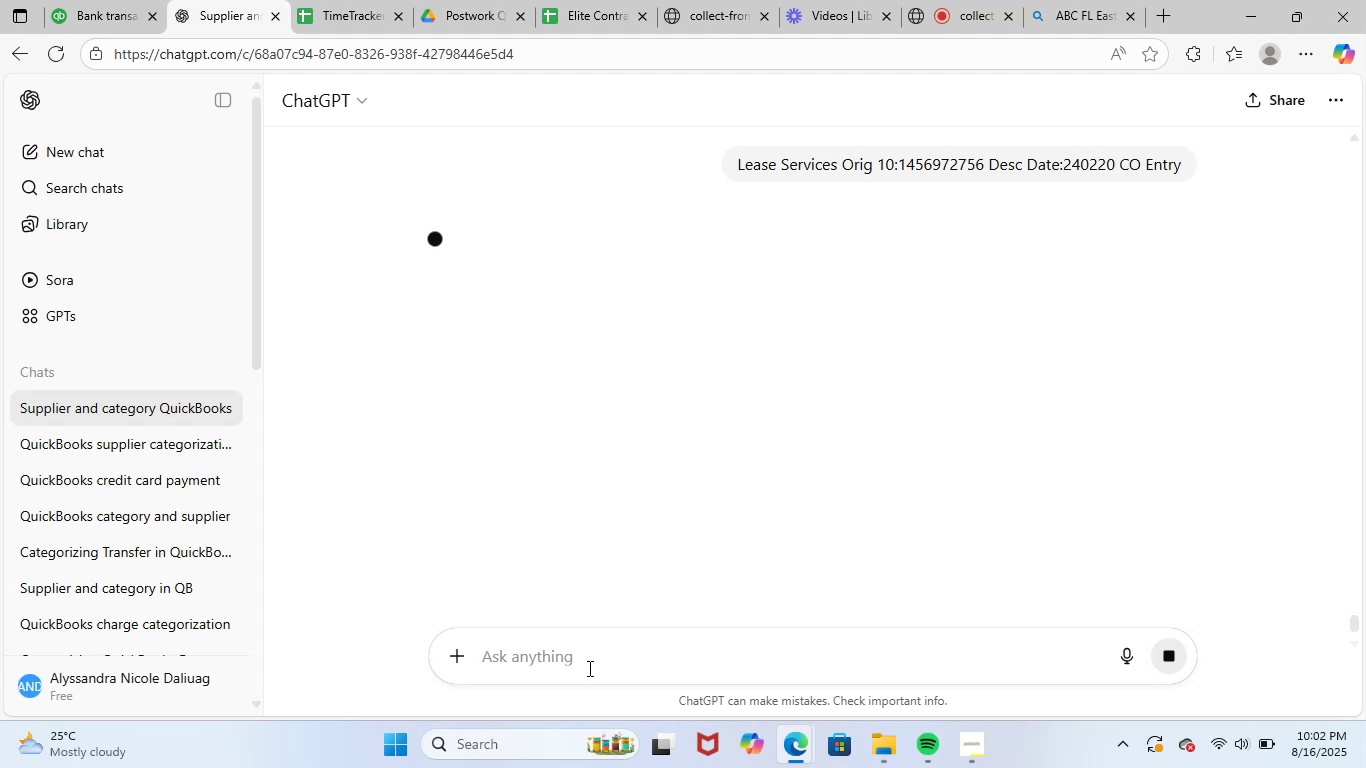 
left_click_drag(start_coordinate=[537, 392], to_coordinate=[641, 398])
 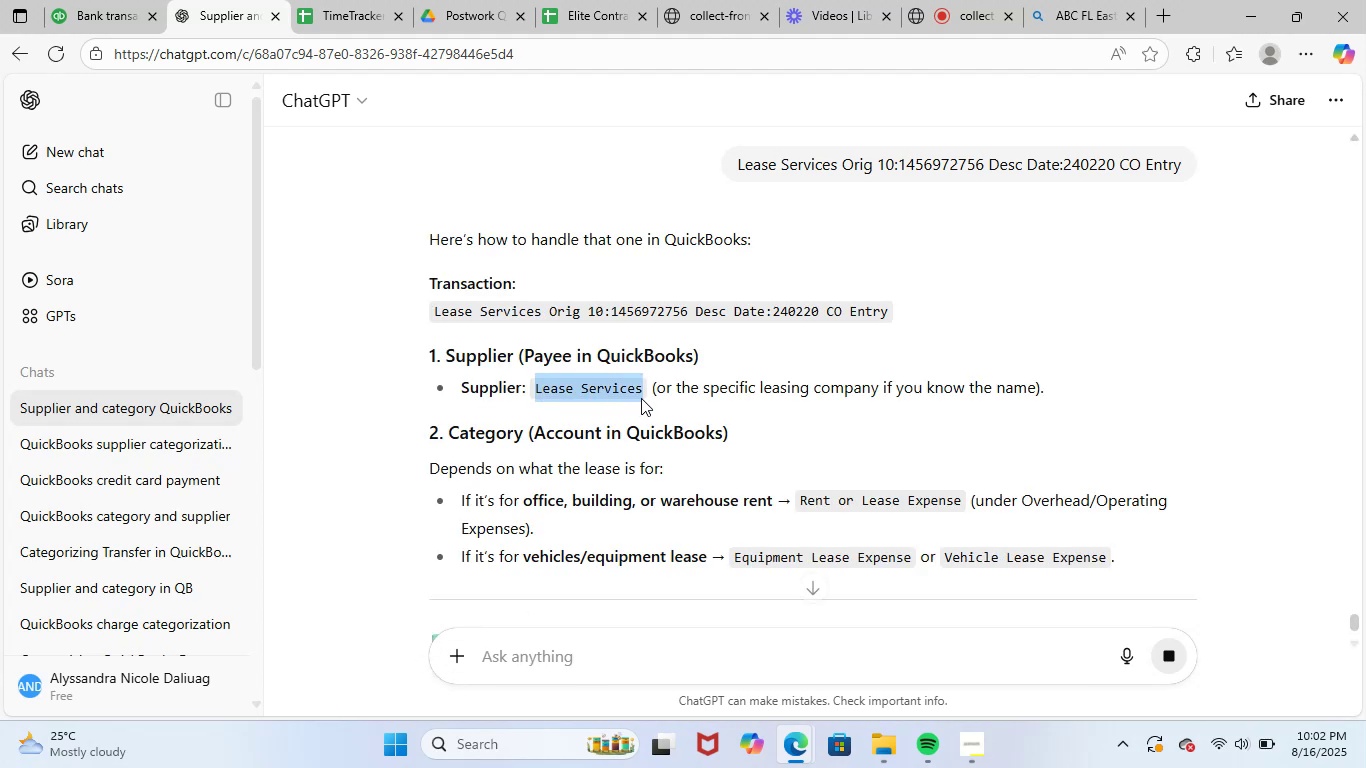 
key(Control+ControlLeft)
 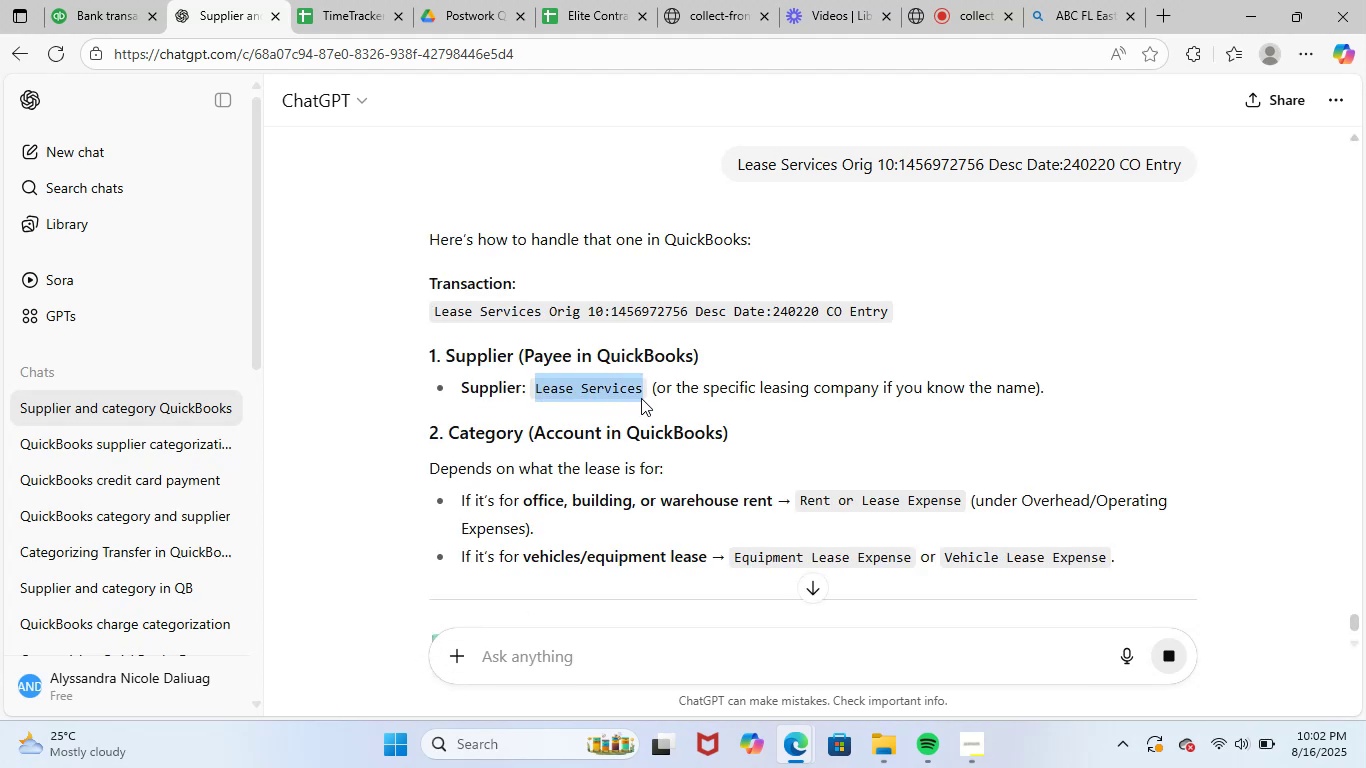 
key(Control+C)
 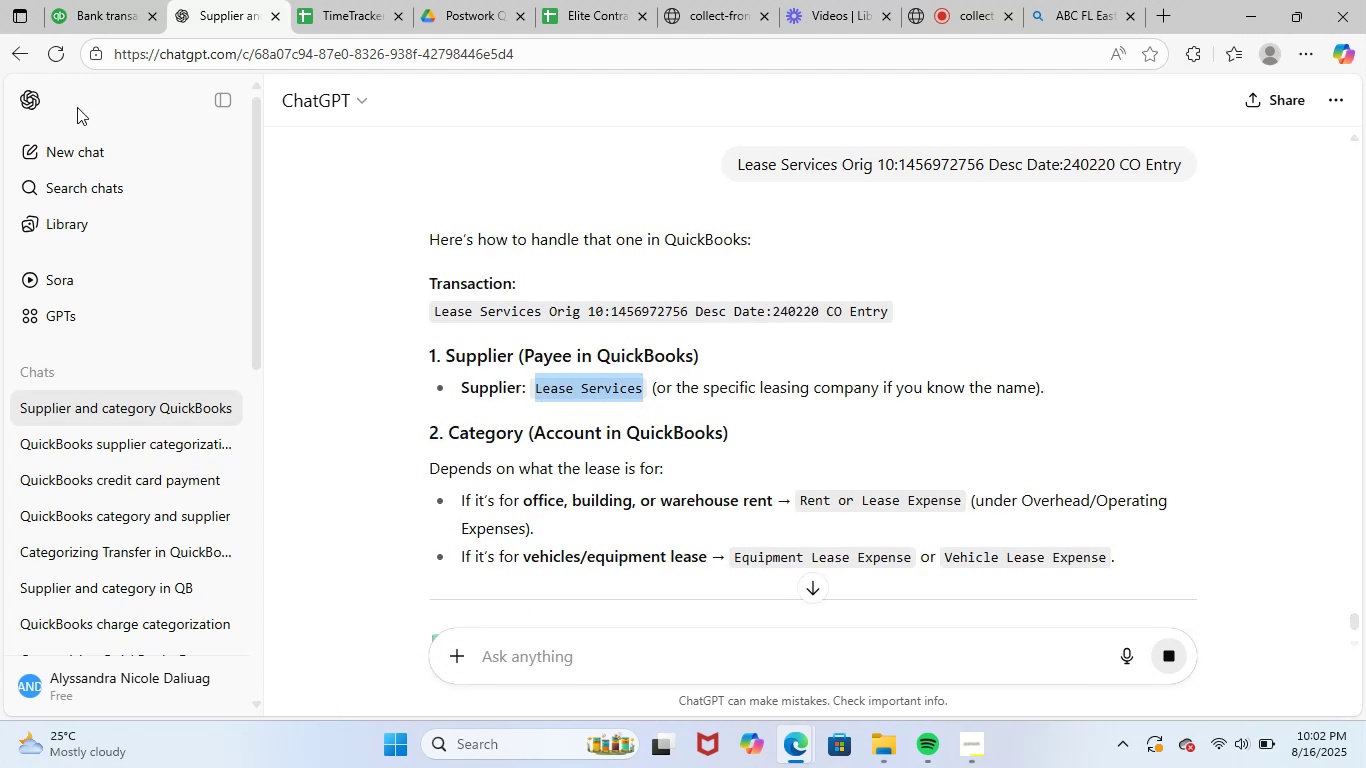 
left_click([89, 0])
 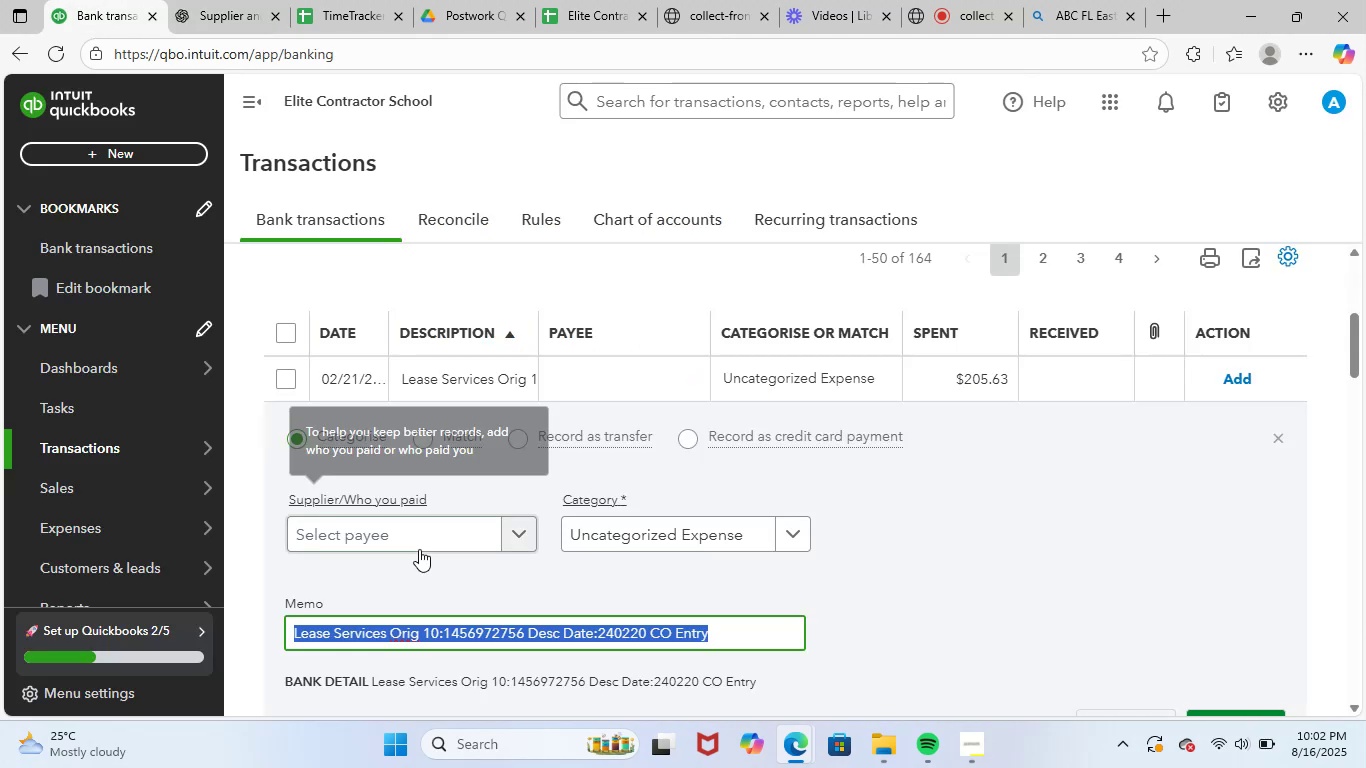 
key(Control+ControlLeft)
 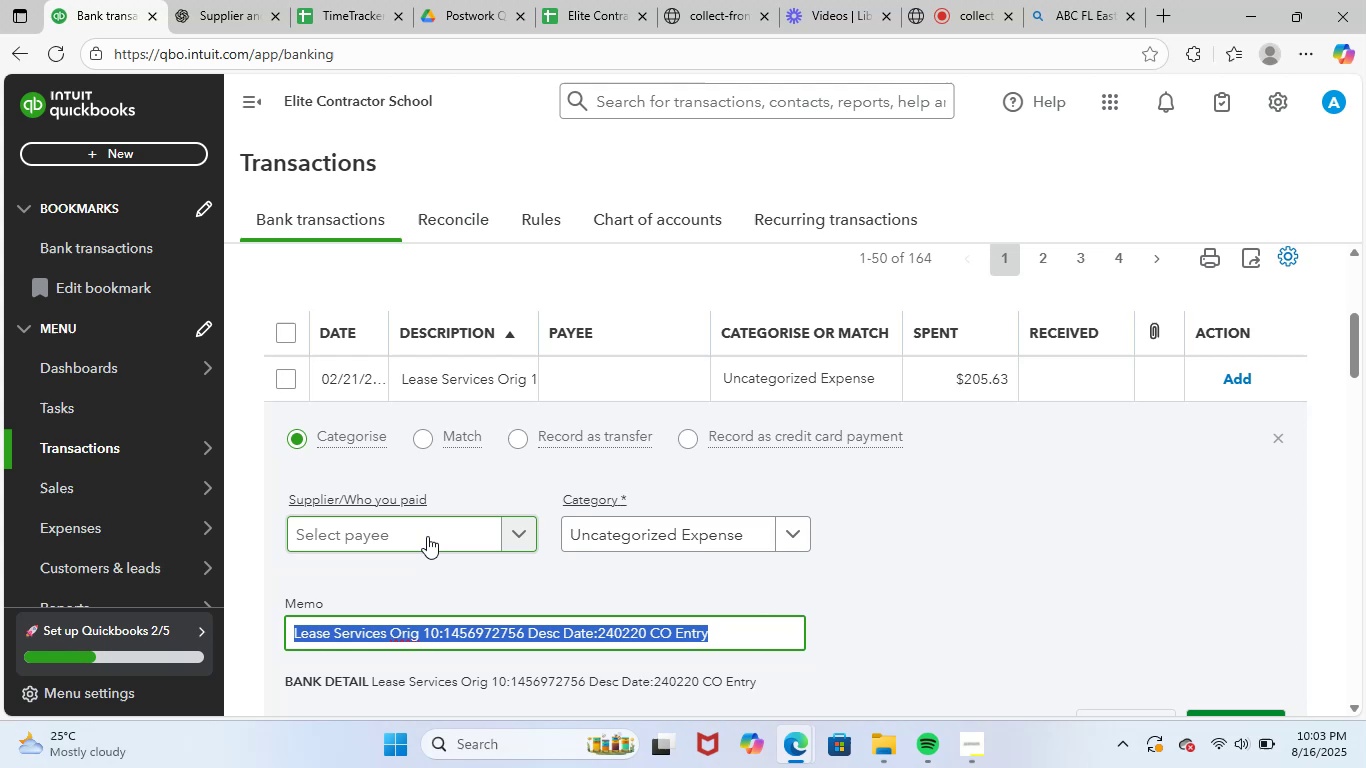 
left_click([427, 536])
 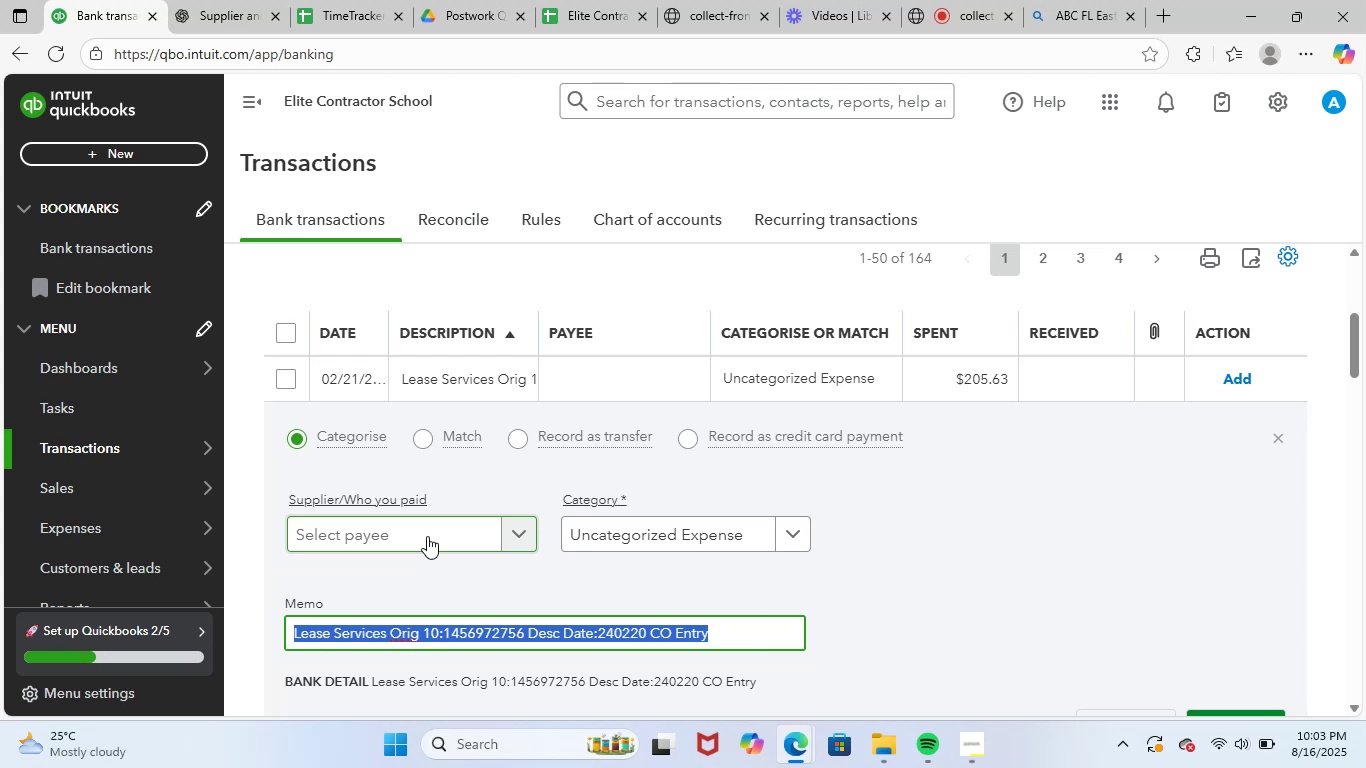 
key(Control+V)
 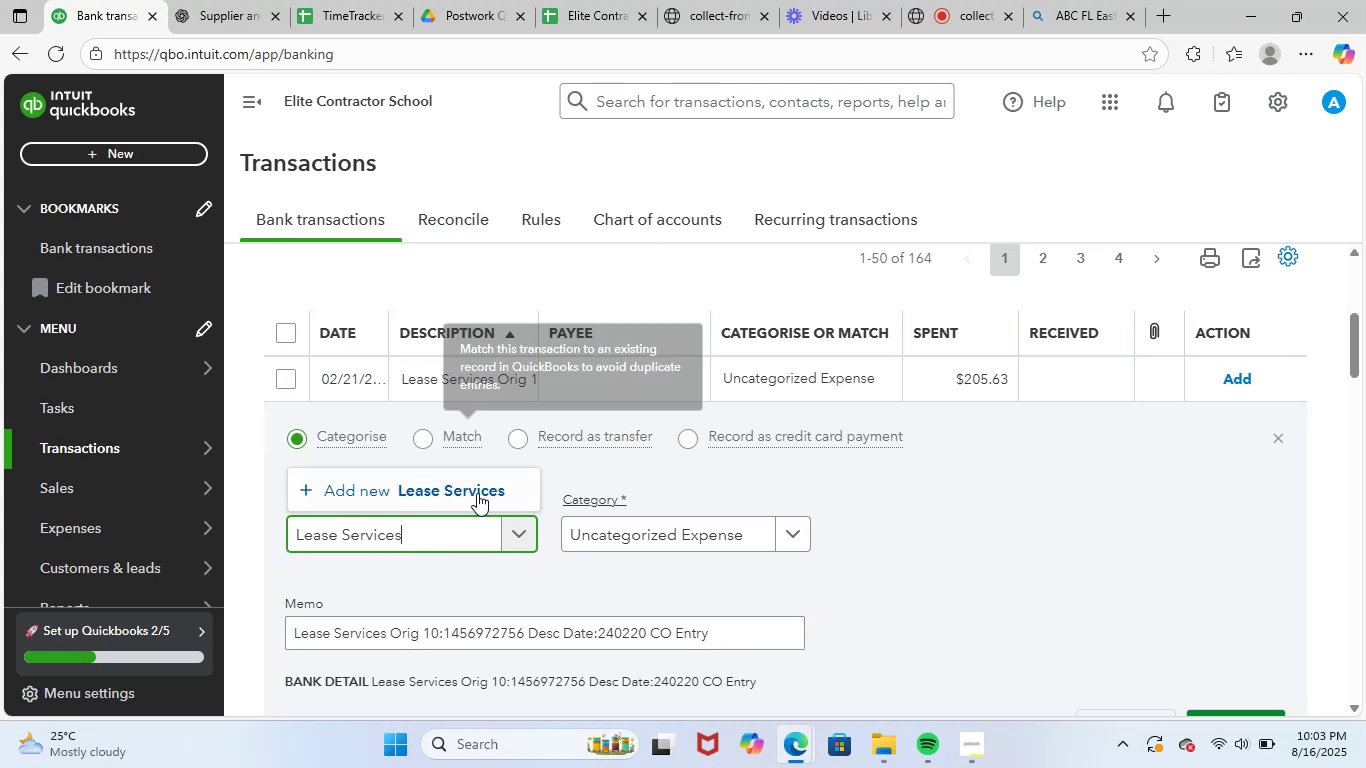 
left_click([483, 496])
 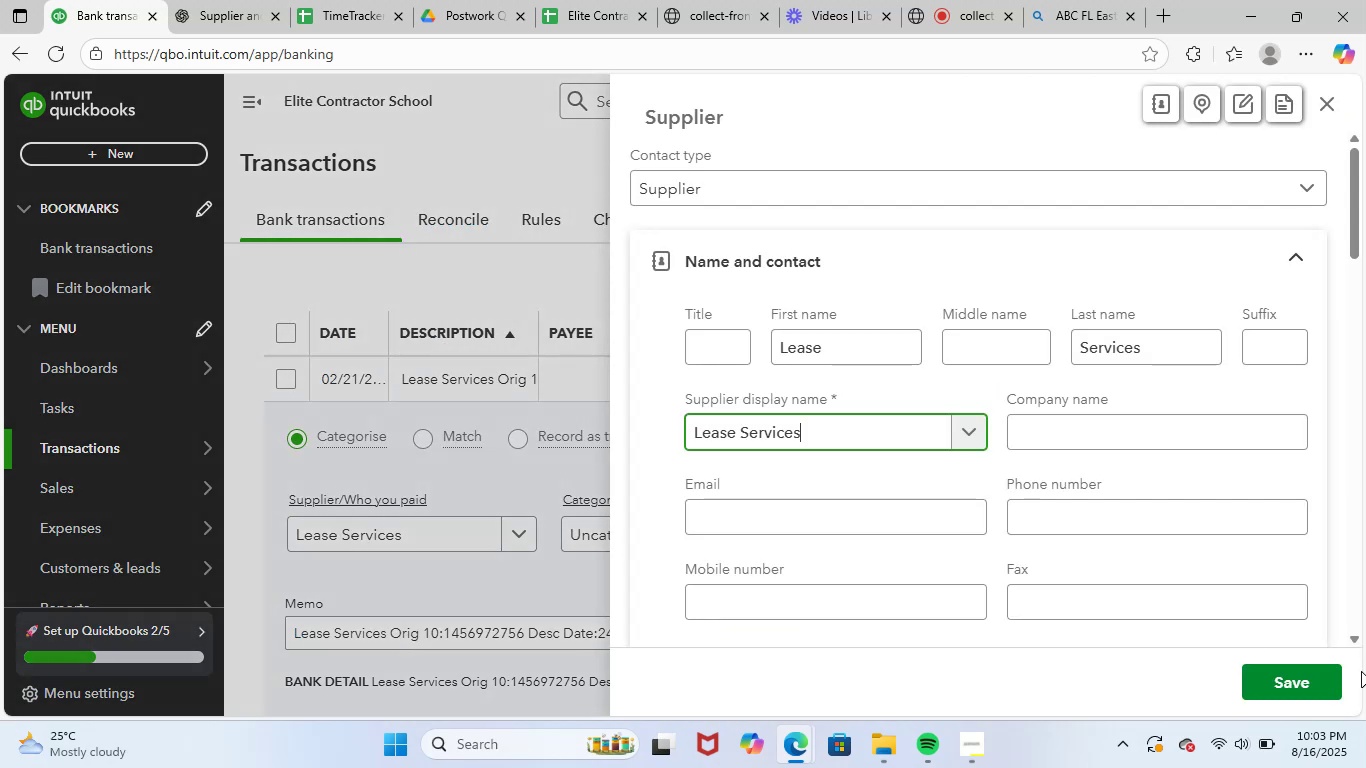 
left_click([1305, 685])
 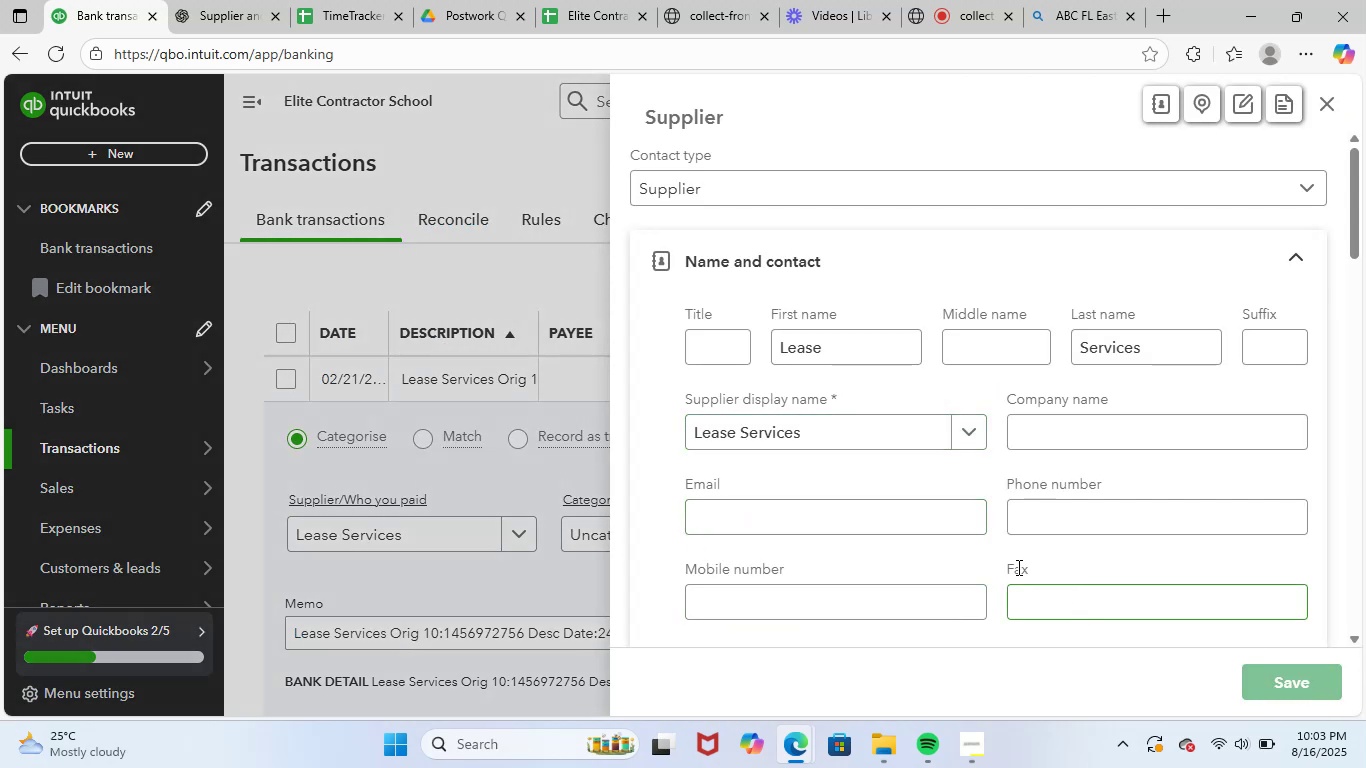 
left_click([704, 537])
 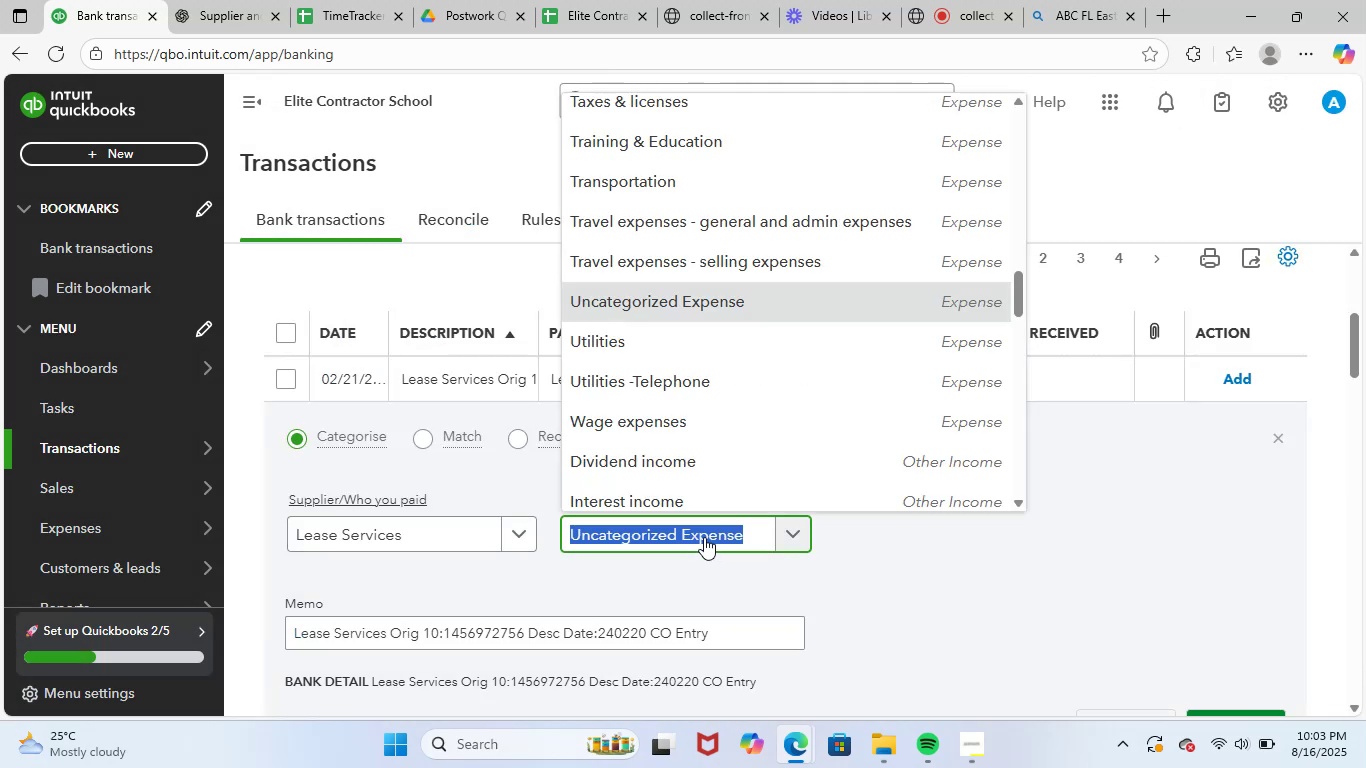 
type(rent)
 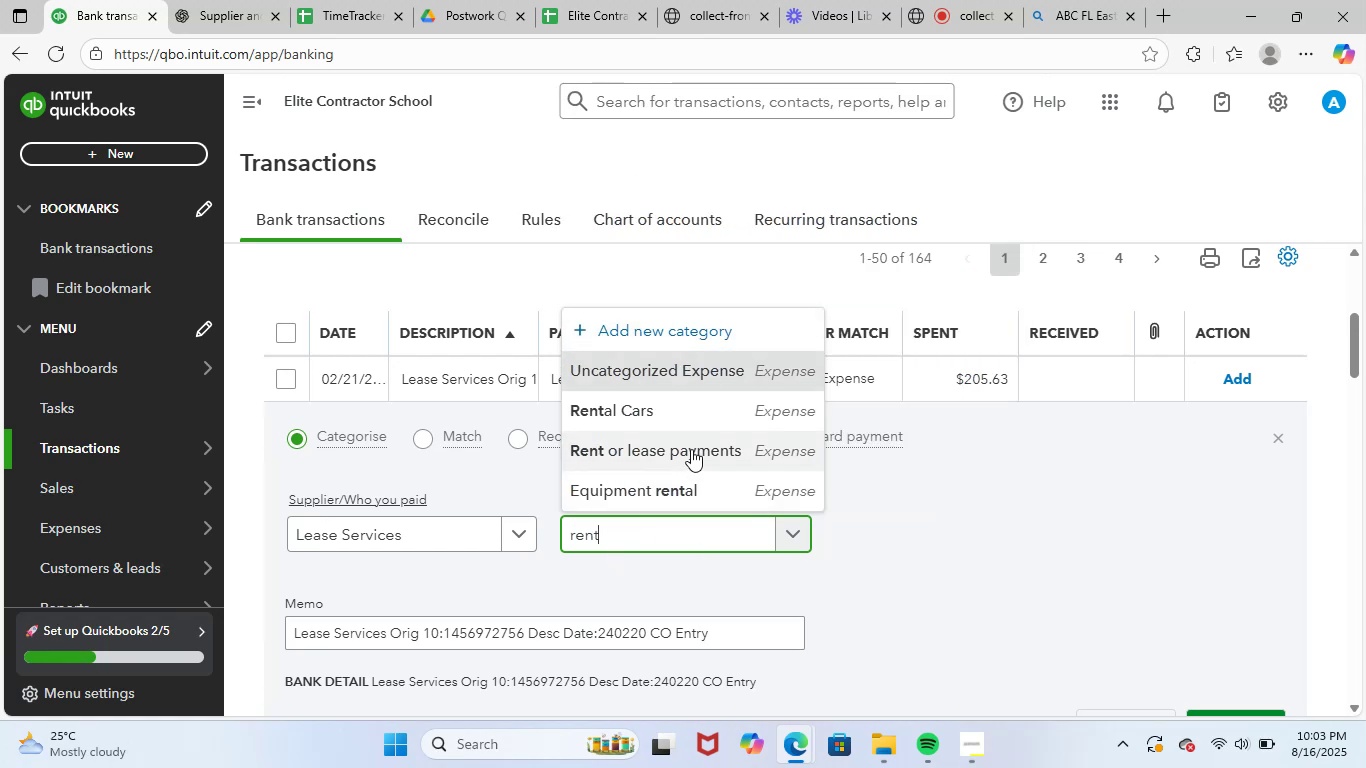 
scroll: coordinate [616, 515], scroll_direction: down, amount: 2.0
 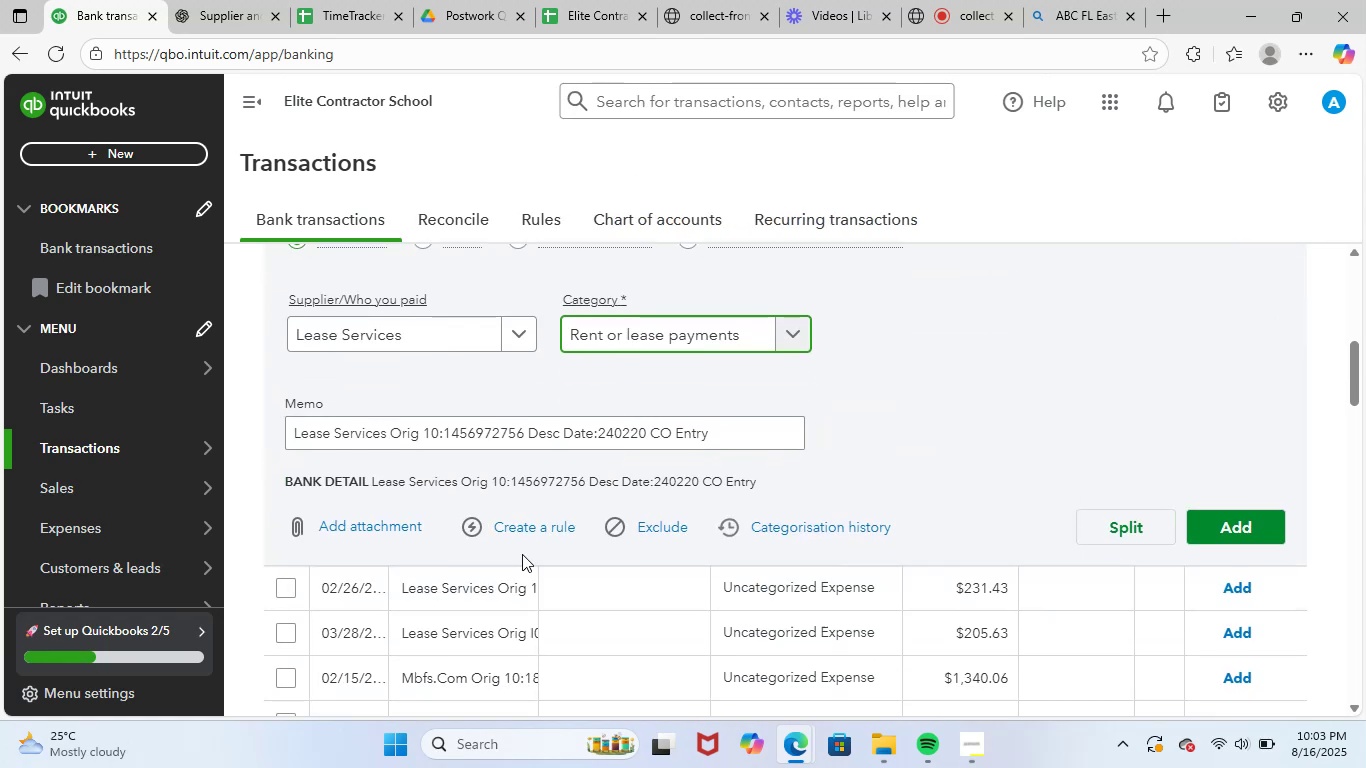 
left_click([548, 528])
 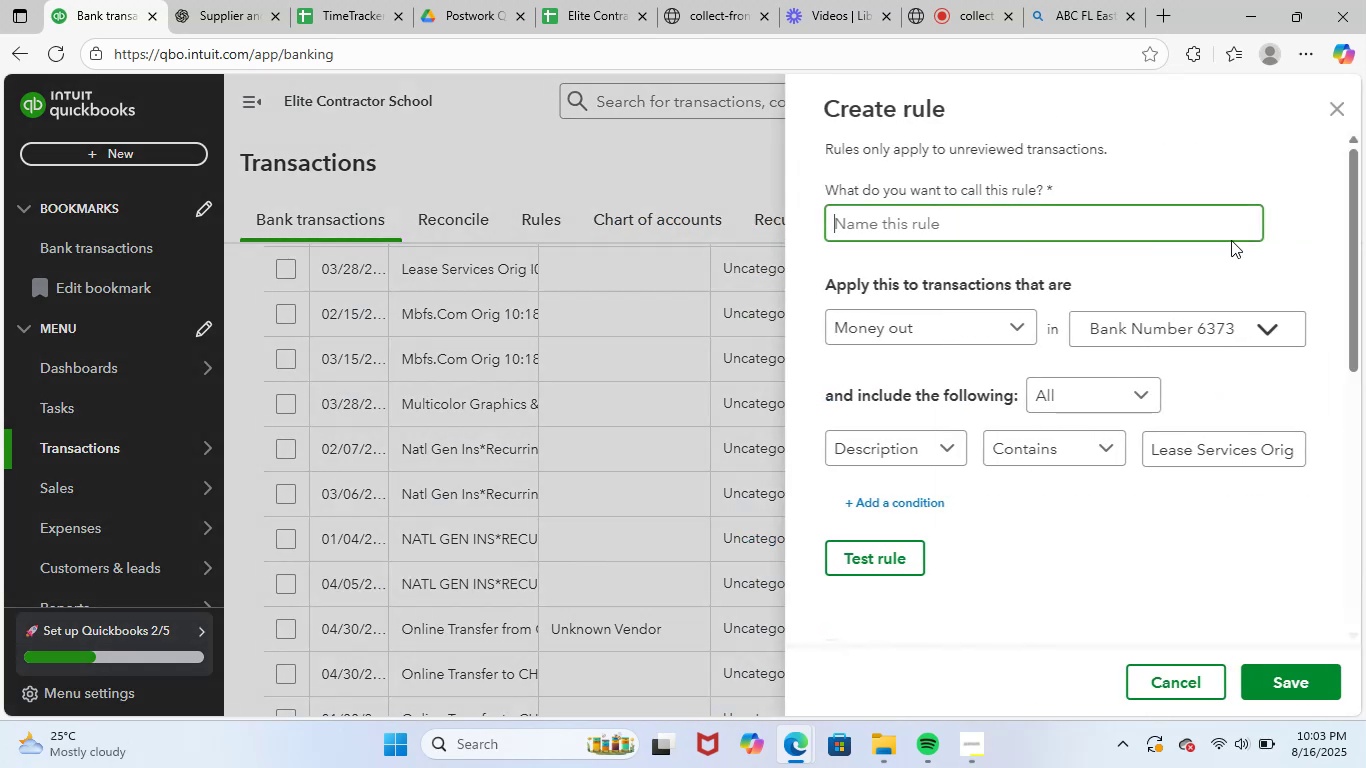 
key(Control+V)
 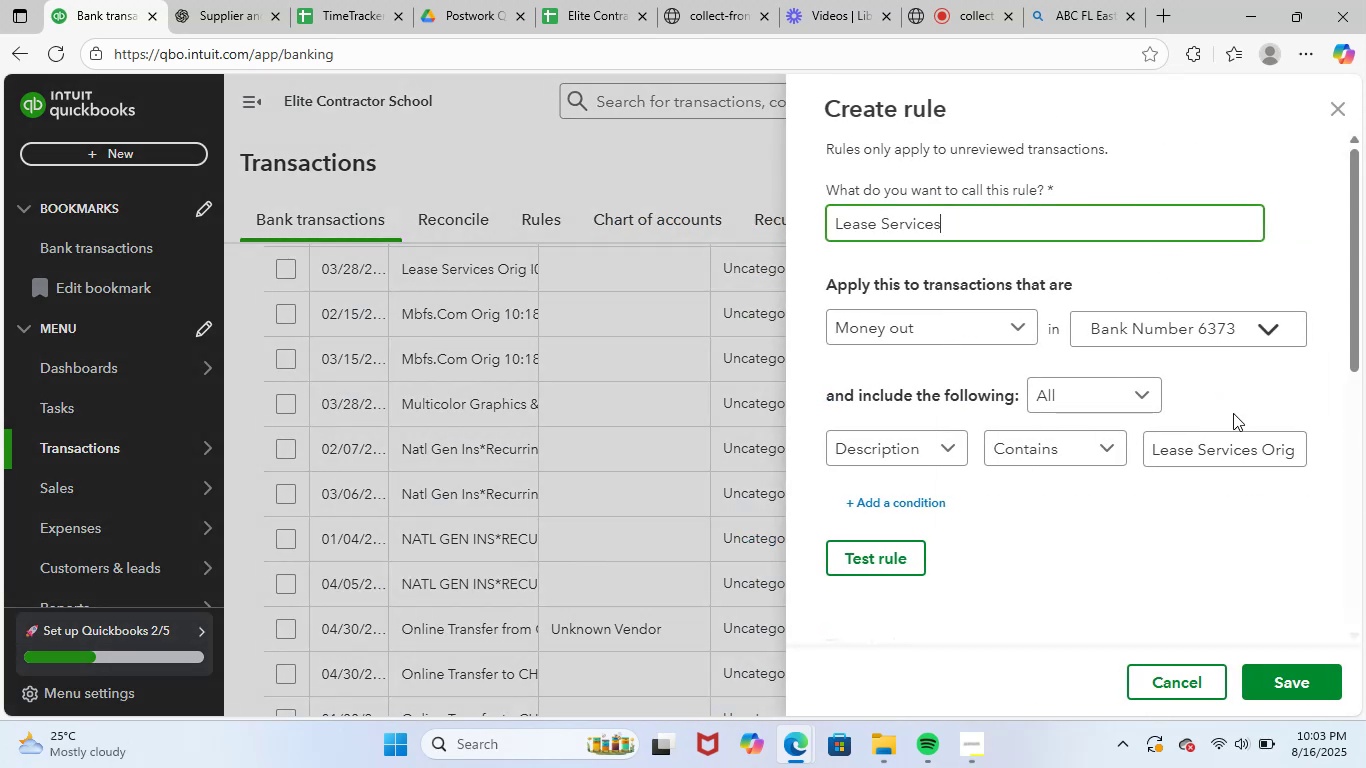 
left_click([1285, 445])
 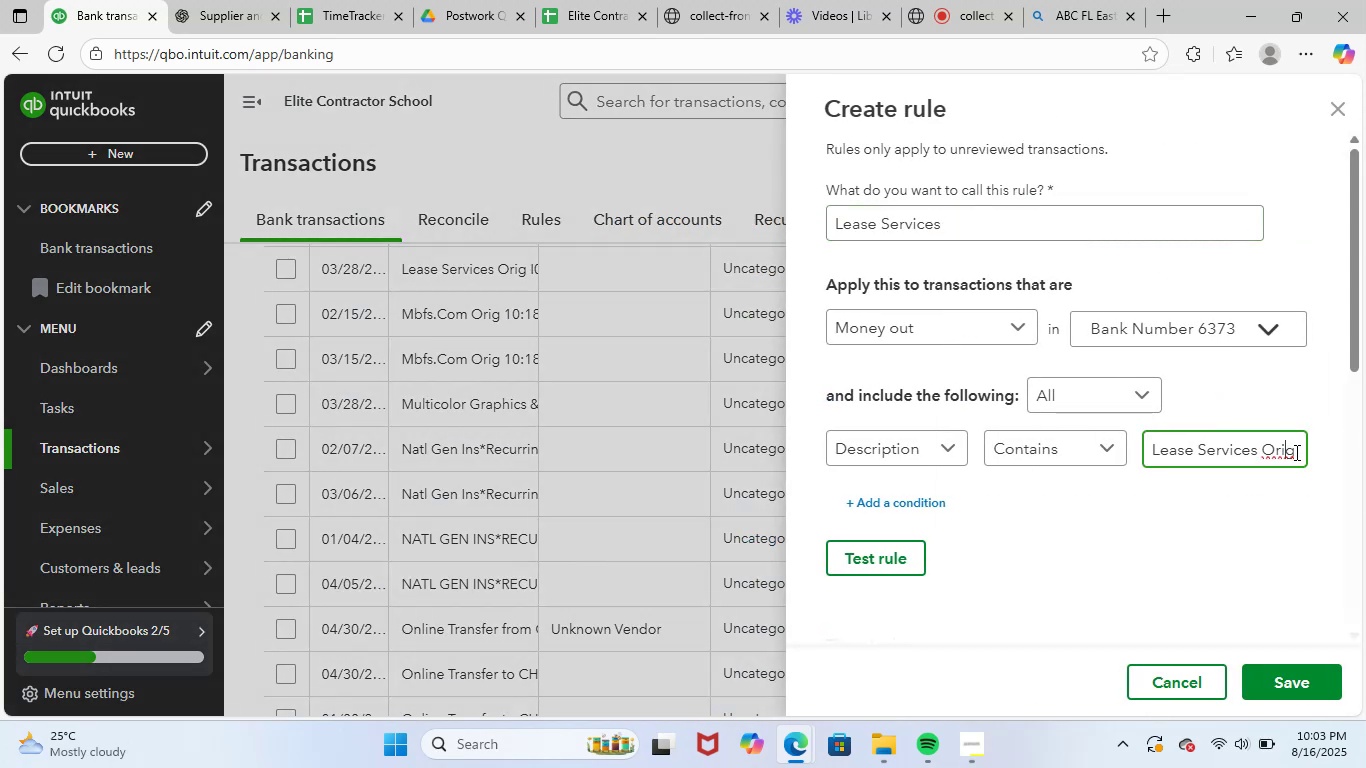 
left_click([1297, 451])
 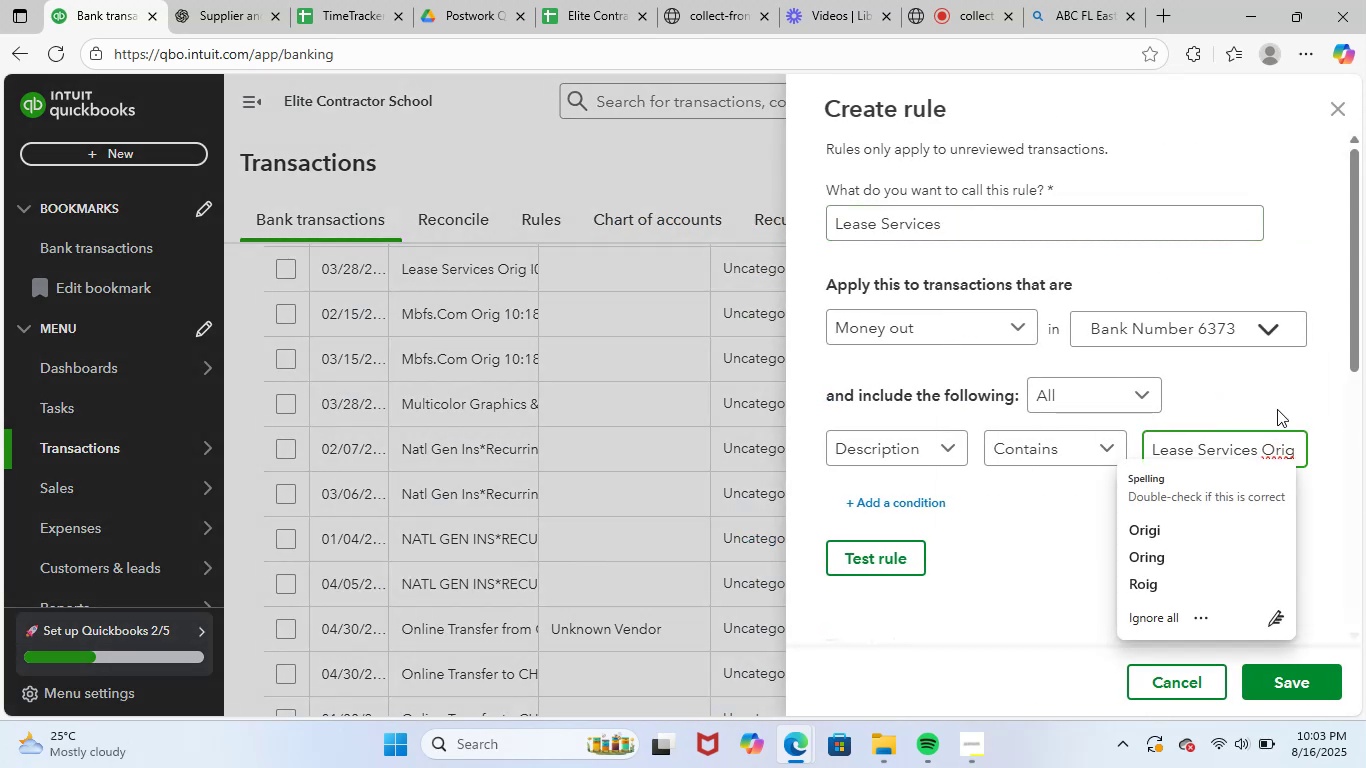 
key(ArrowRight)
 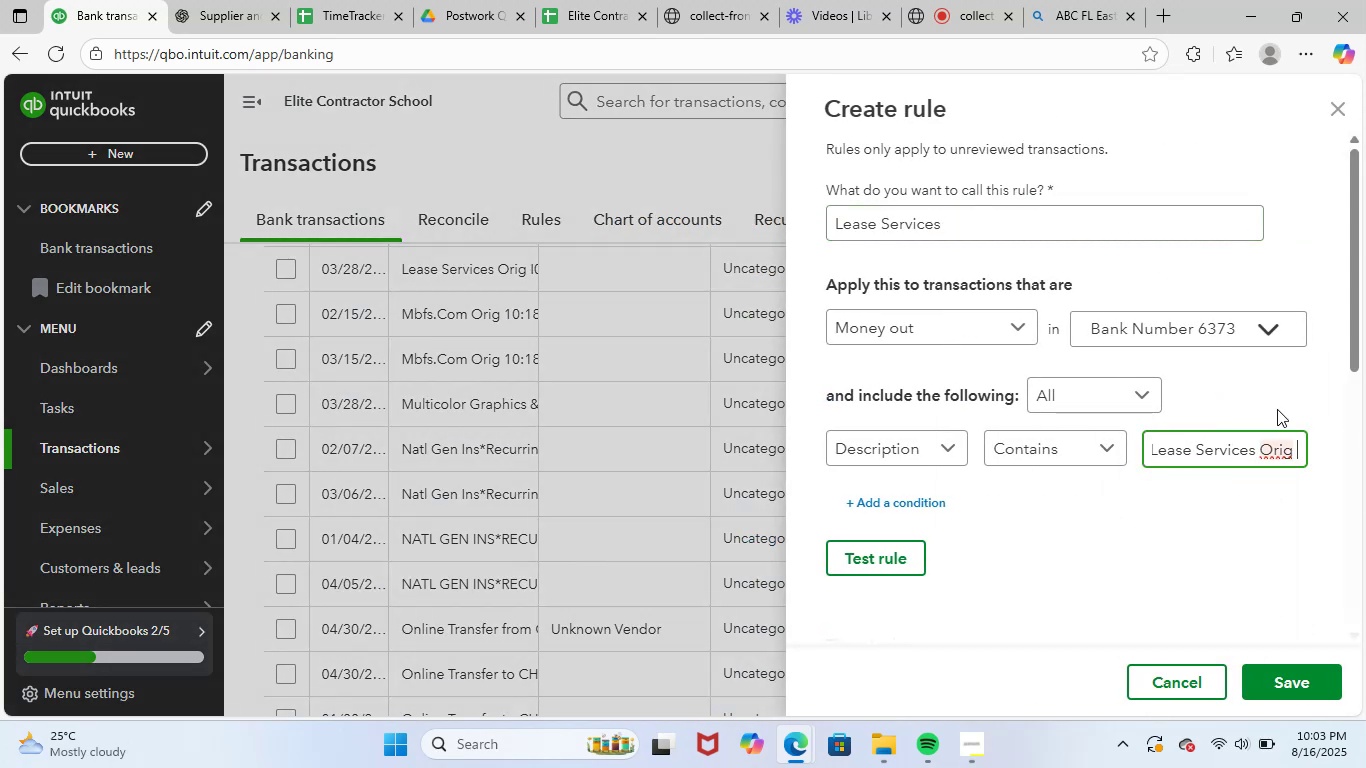 
hold_key(key=ArrowRight, duration=1.51)
 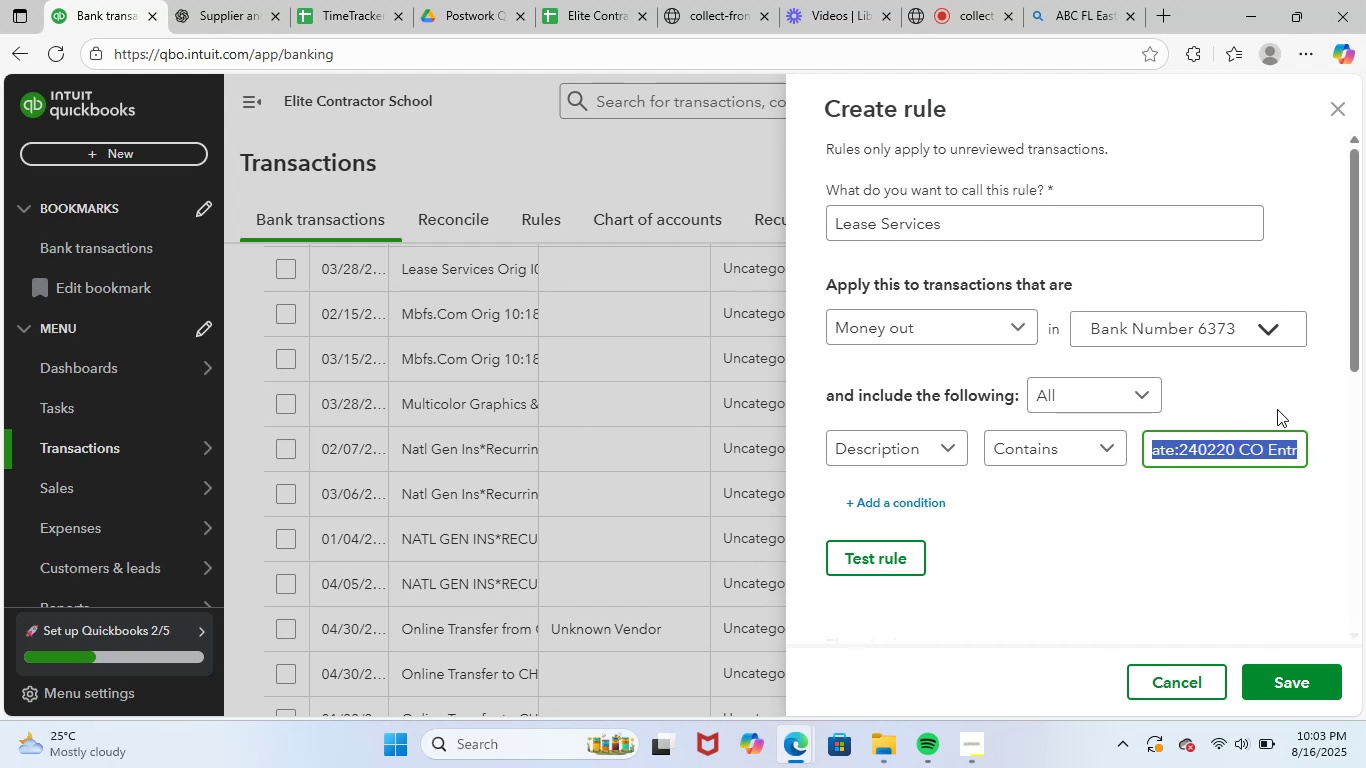 
key(Shift+ArrowRight)
 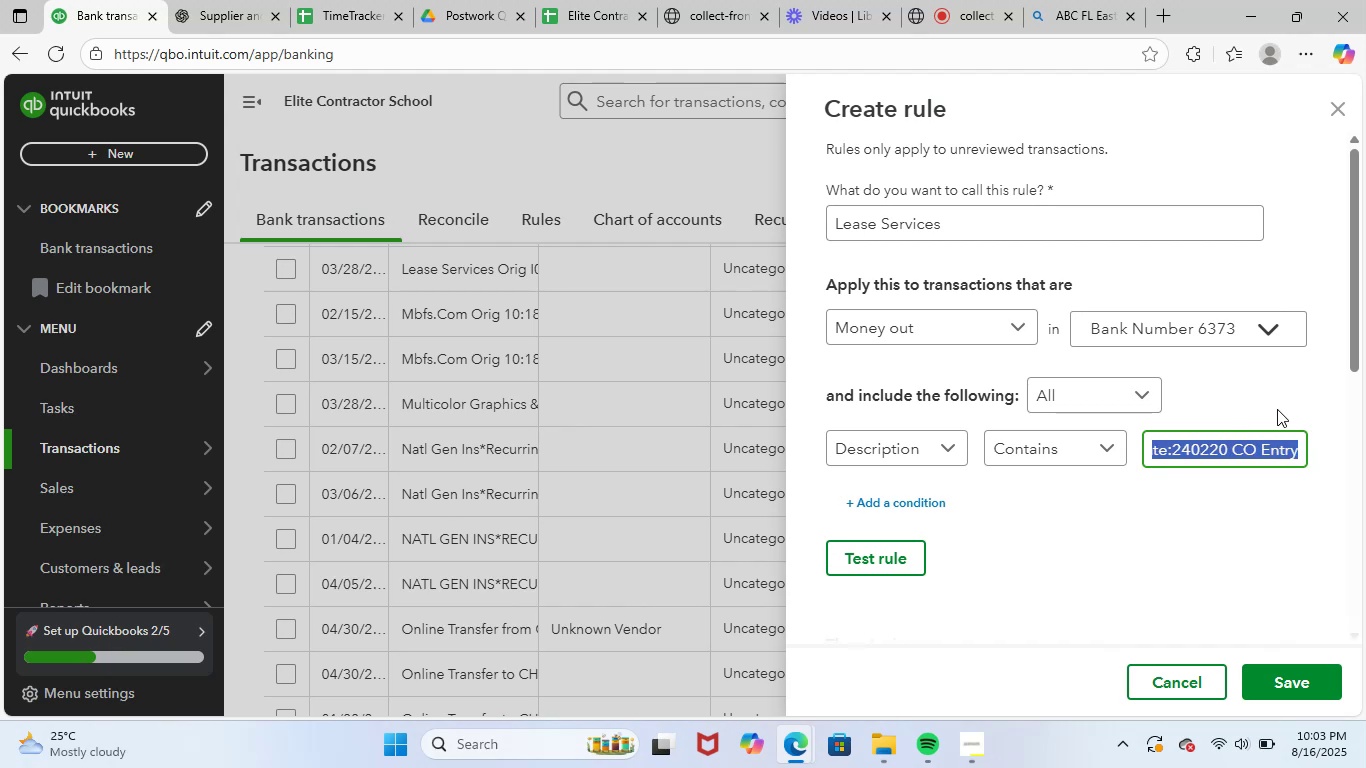 
key(Shift+ArrowRight)
 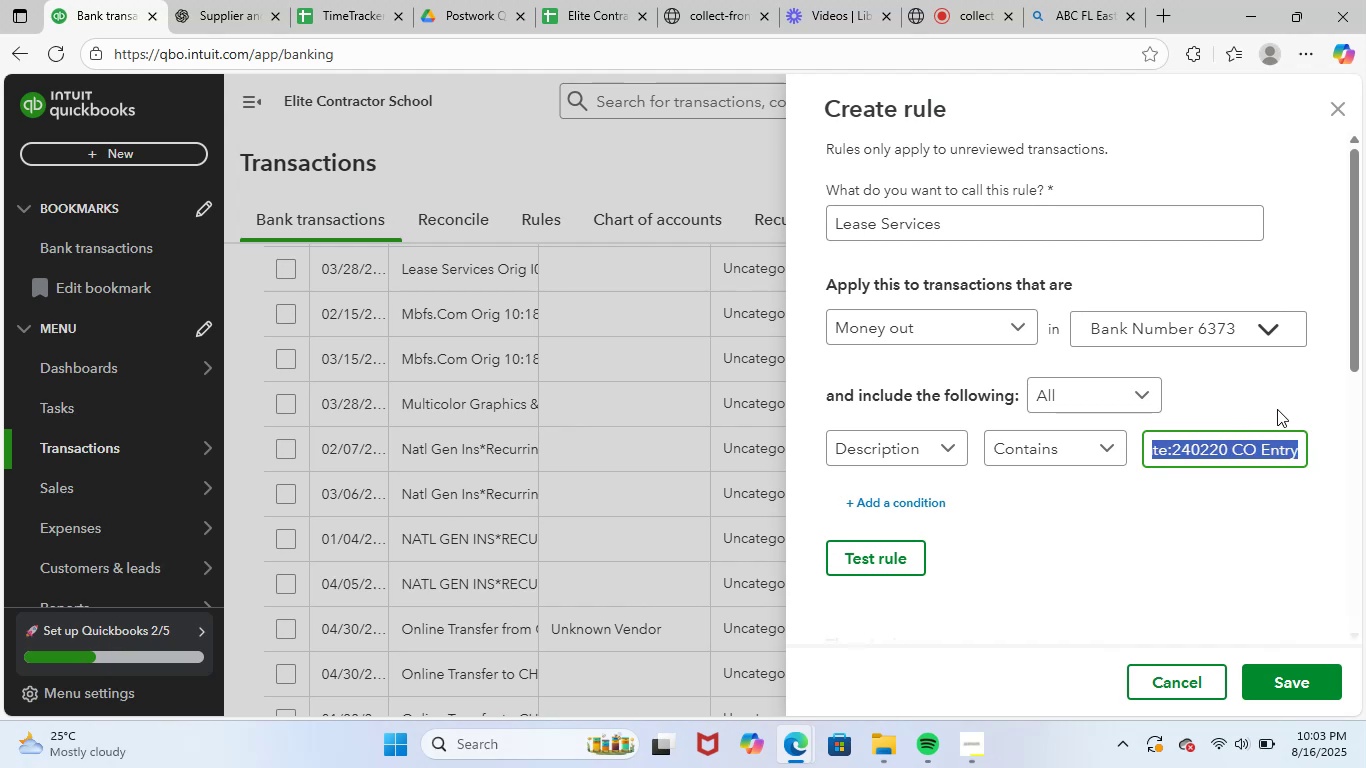 
key(Shift+ArrowRight)
 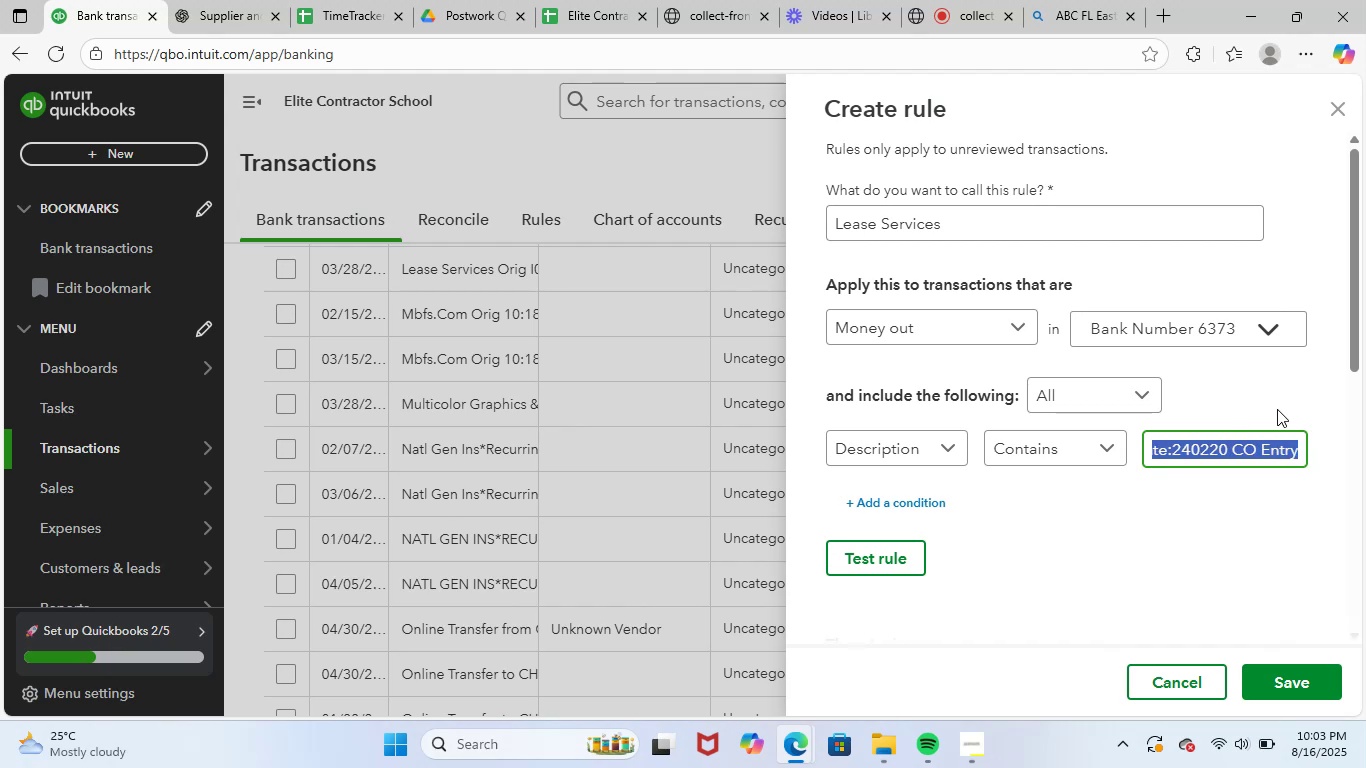 
key(Shift+ArrowRight)
 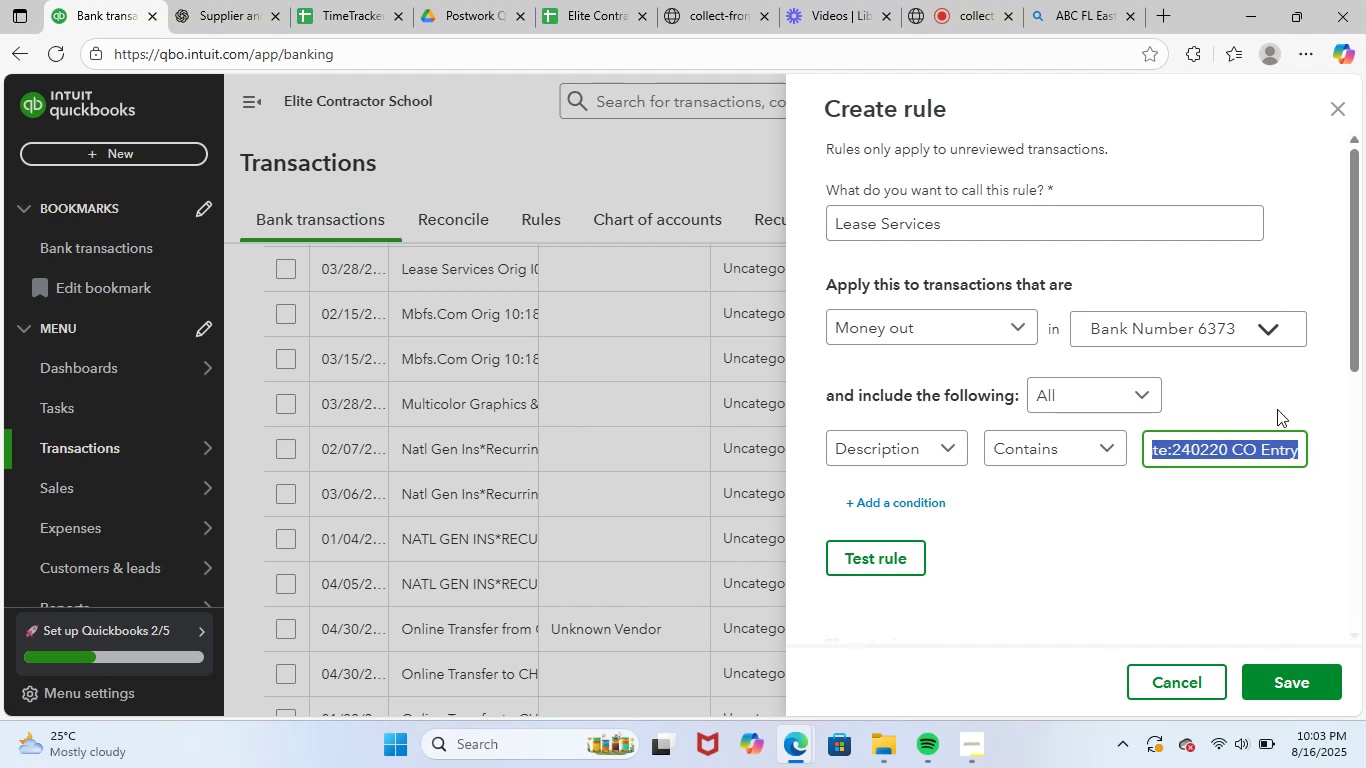 
key(Shift+ArrowRight)
 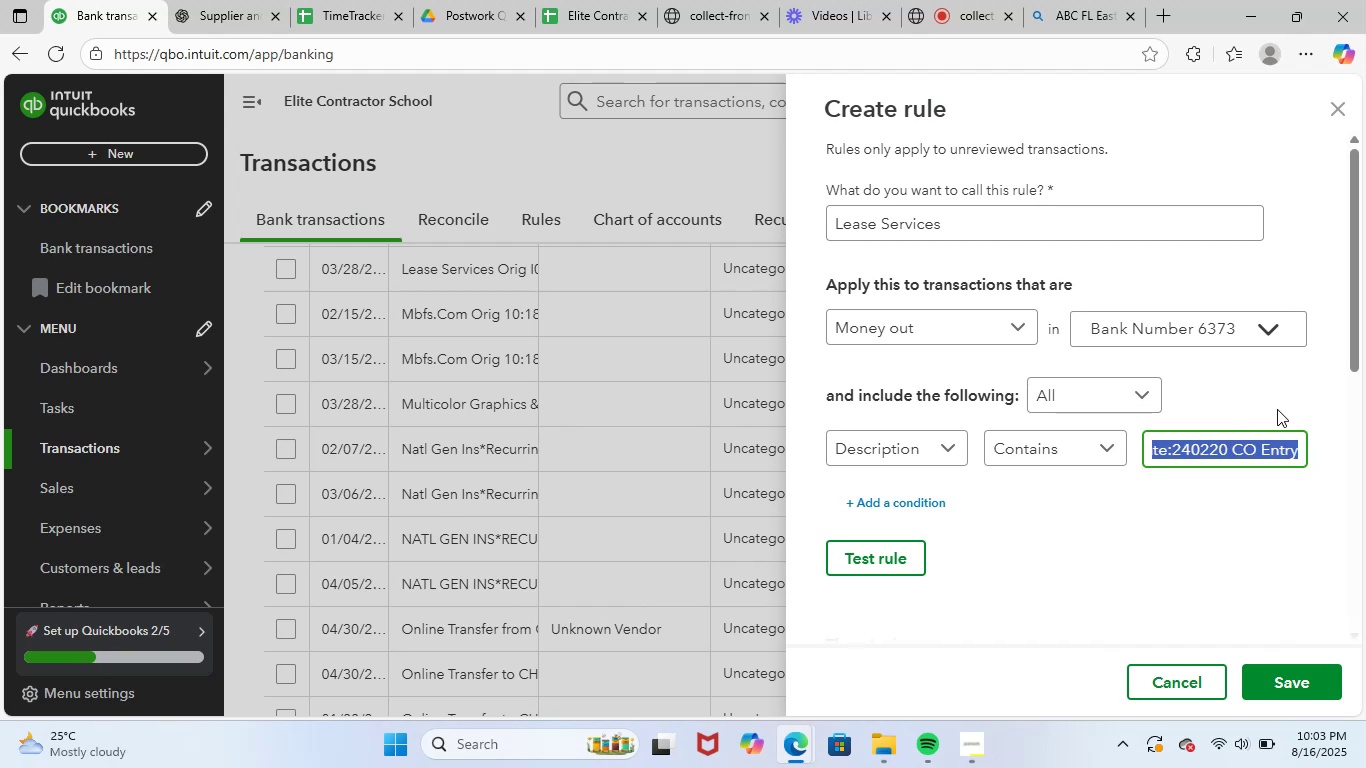 
key(Shift+ArrowRight)
 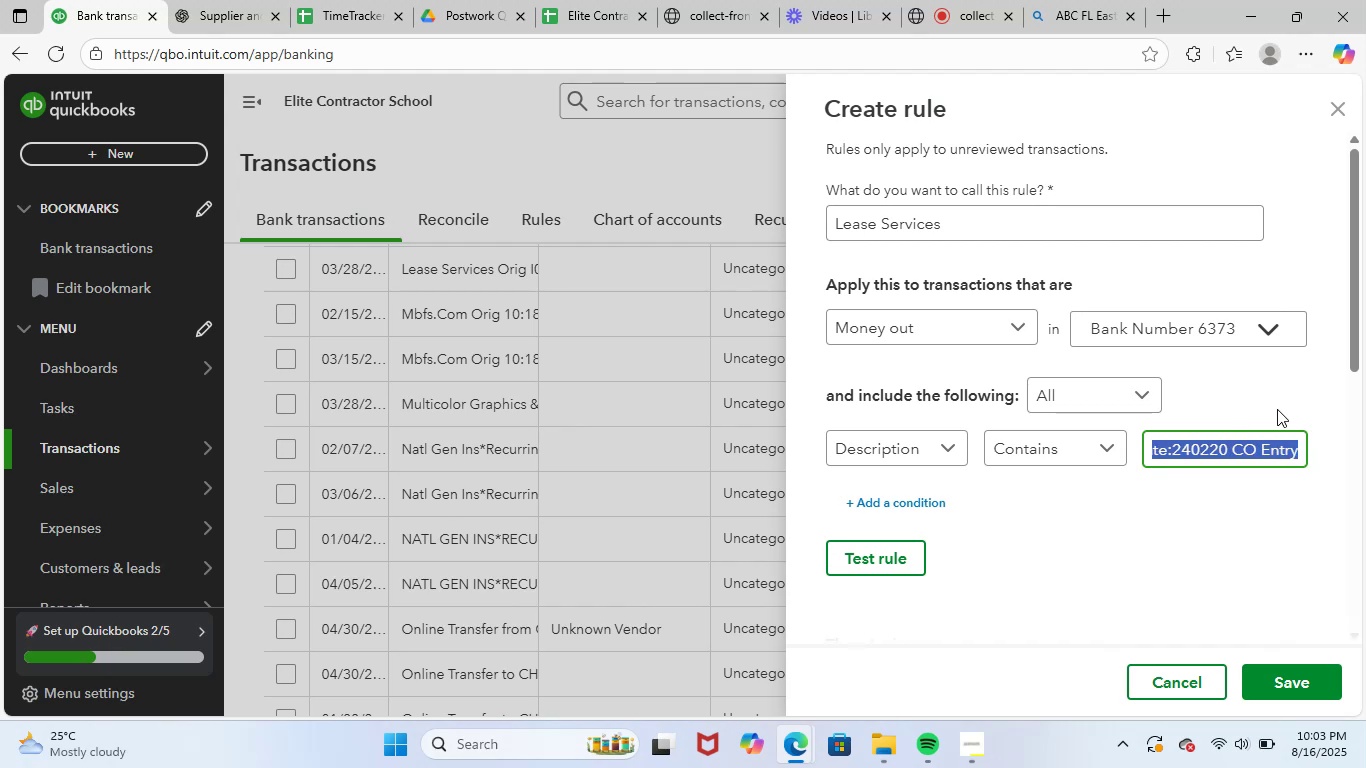 
key(Shift+ArrowRight)
 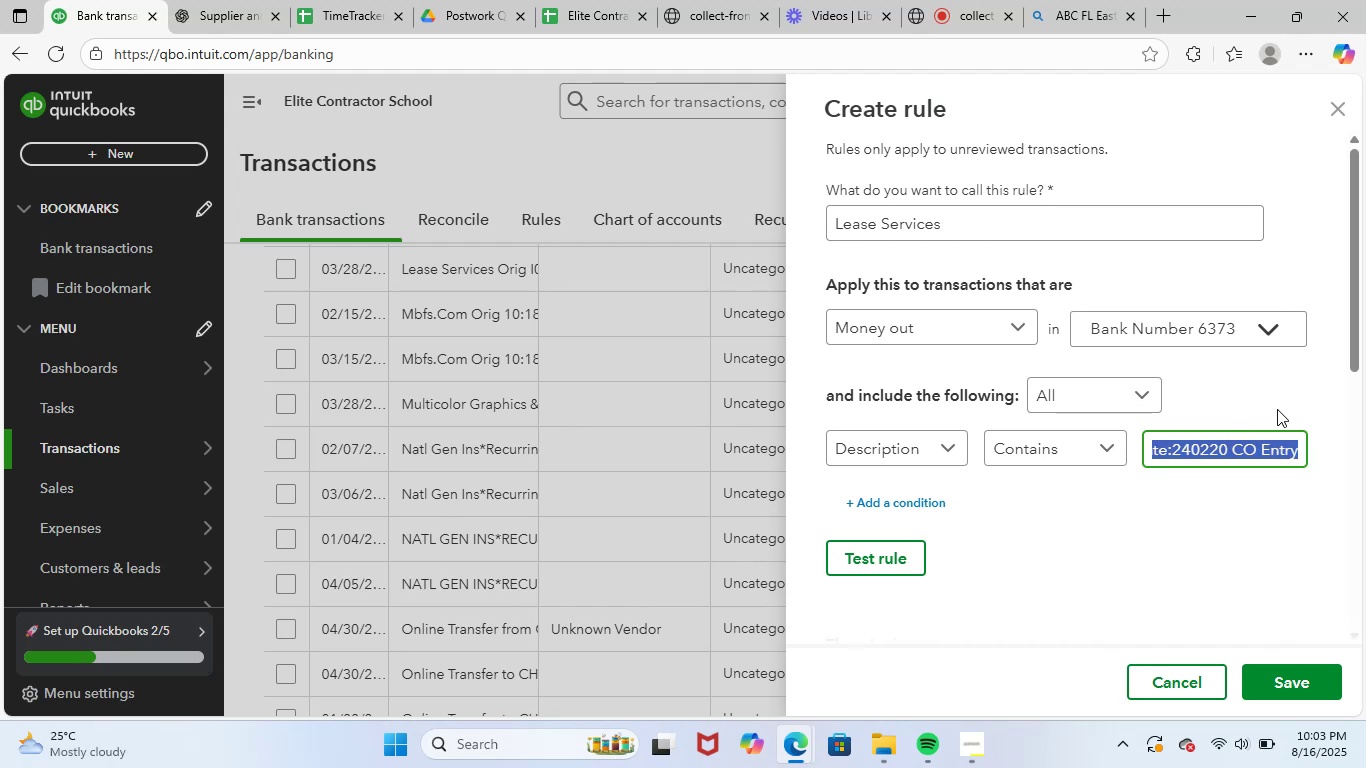 
key(Backspace)
 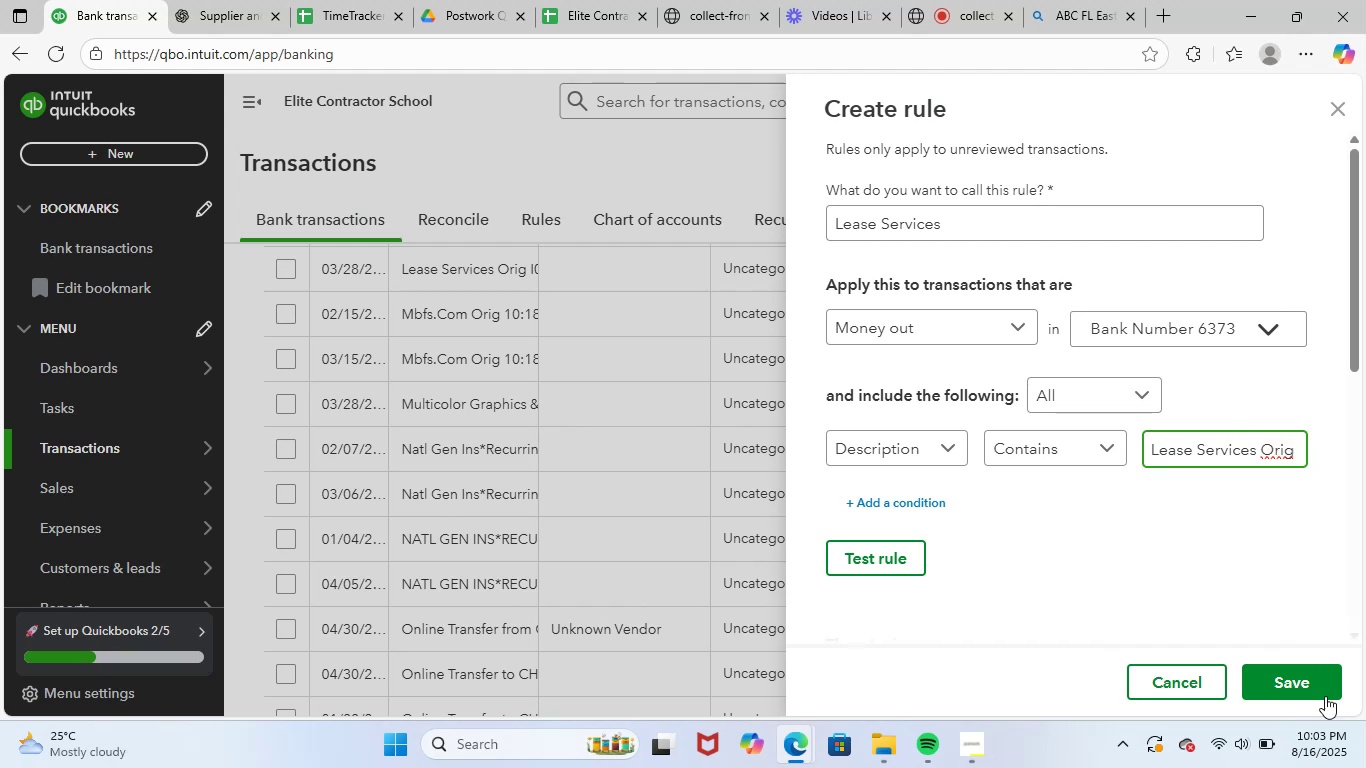 
left_click([1182, 541])
 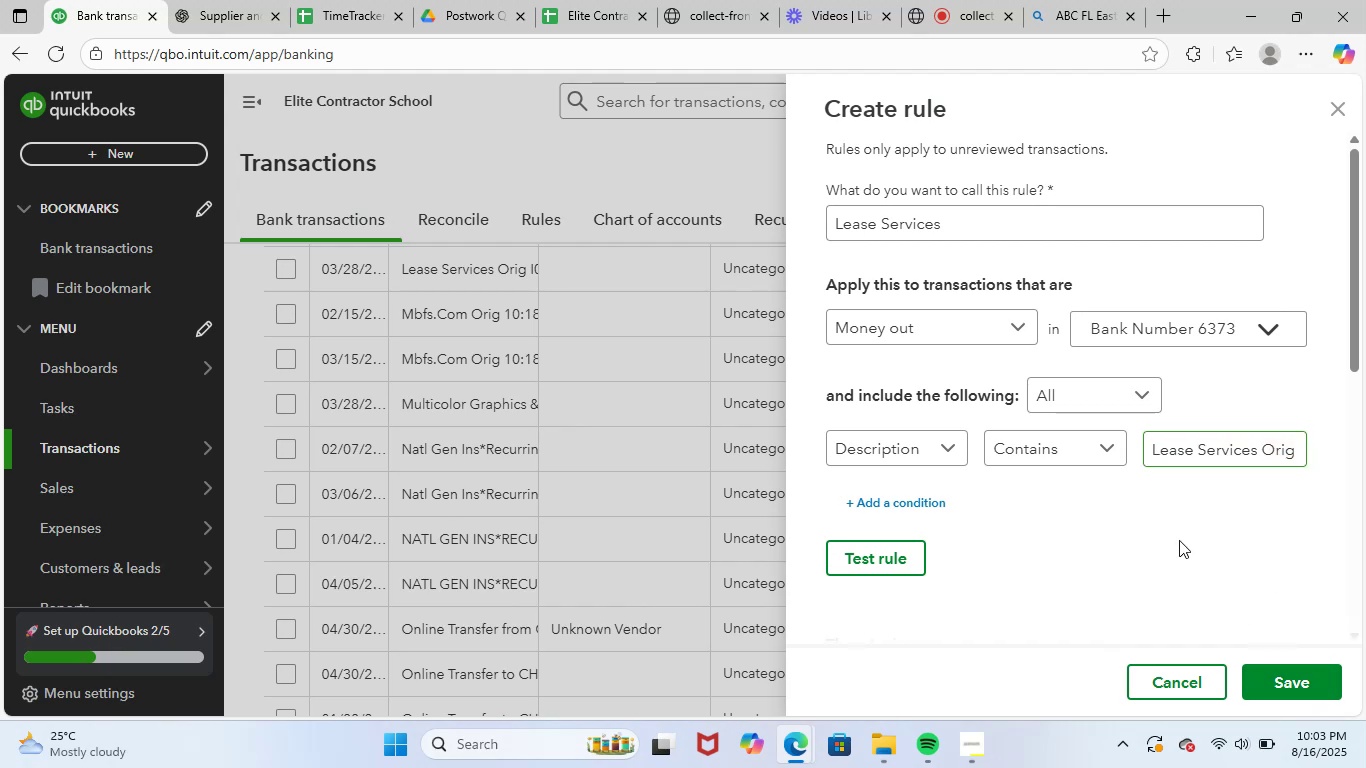 
scroll: coordinate [1260, 535], scroll_direction: down, amount: 12.0
 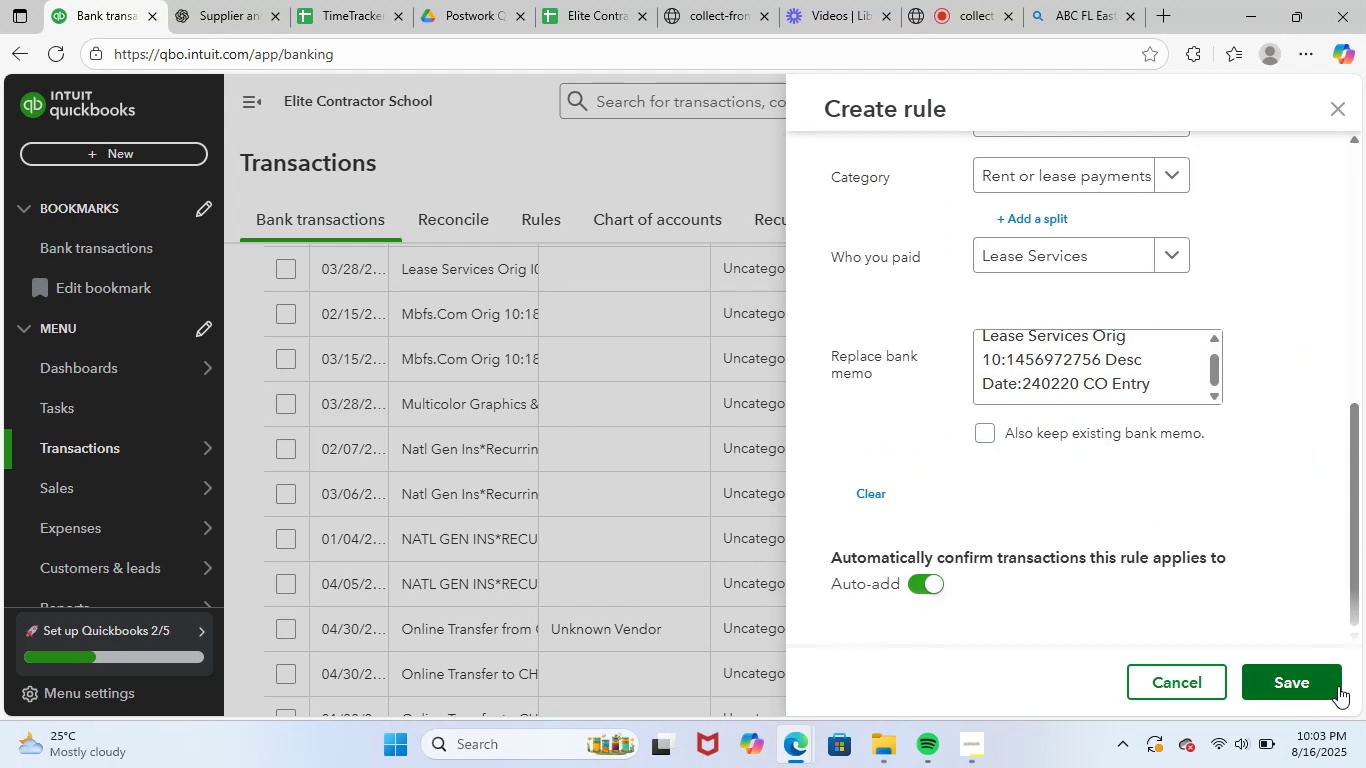 
left_click([1324, 681])
 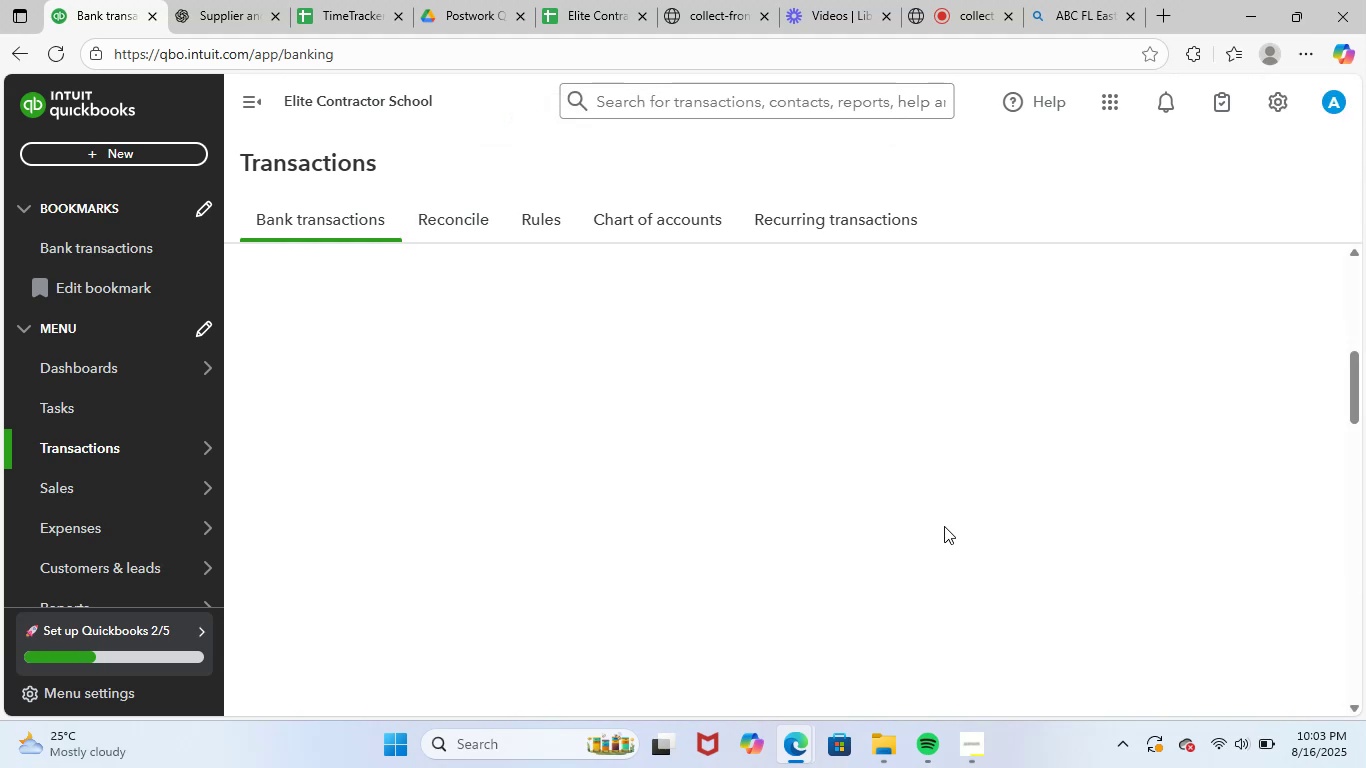 
wait(11.25)
 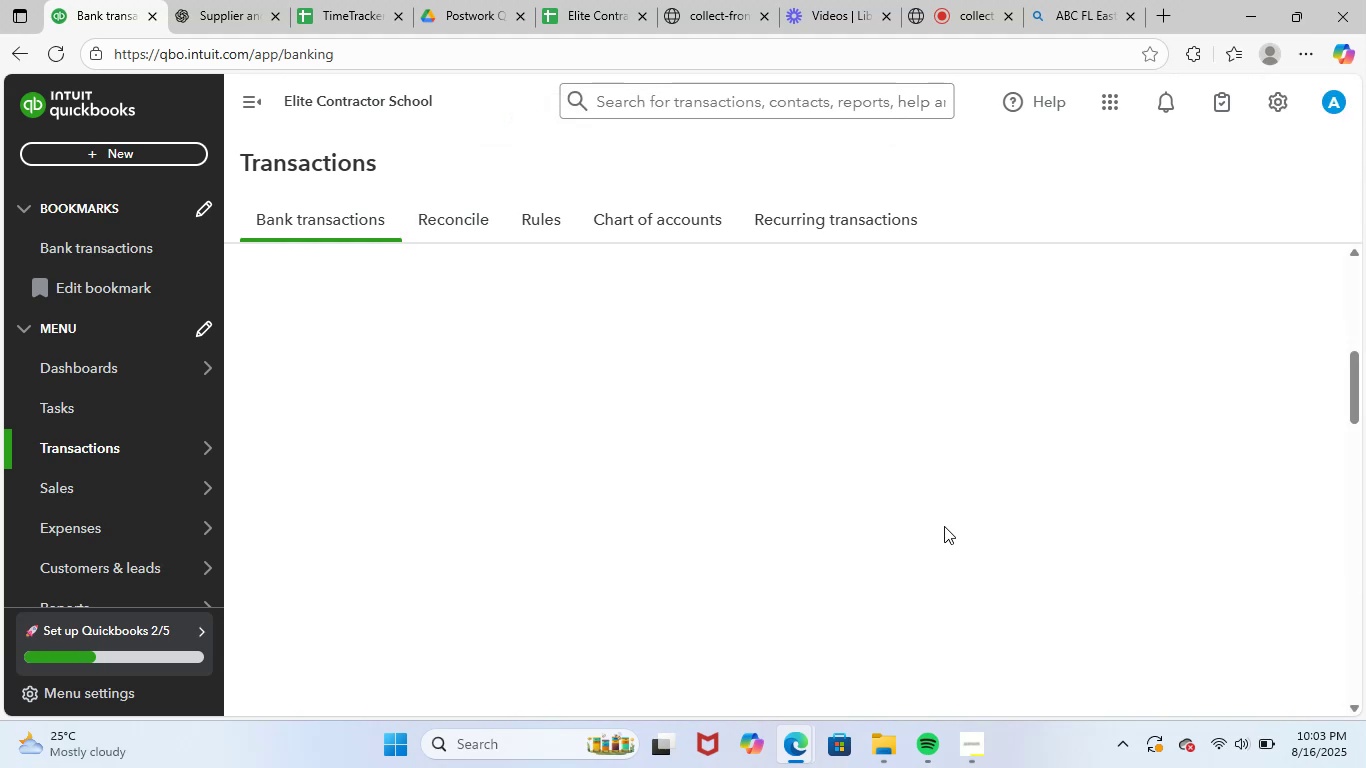 
scroll: coordinate [747, 518], scroll_direction: up, amount: 2.0
 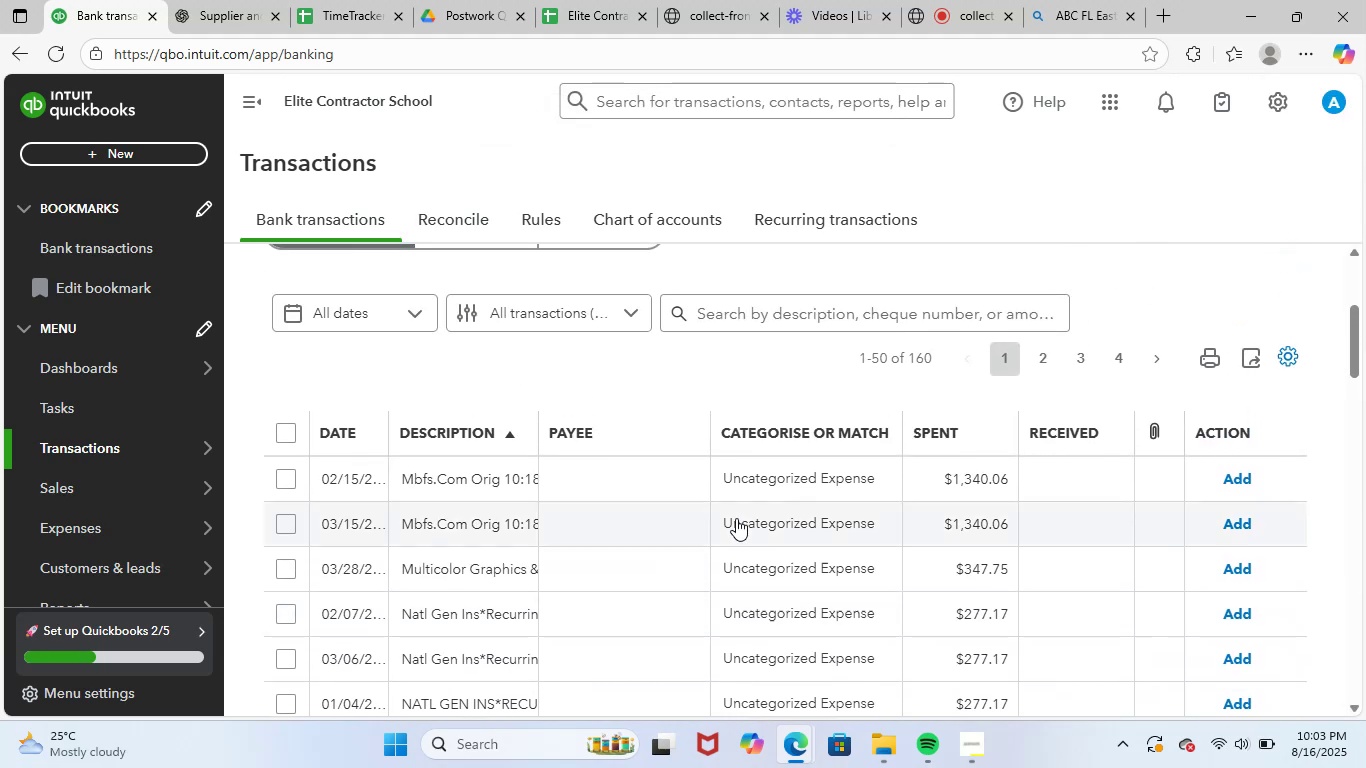 
scroll: coordinate [678, 515], scroll_direction: down, amount: 1.0
 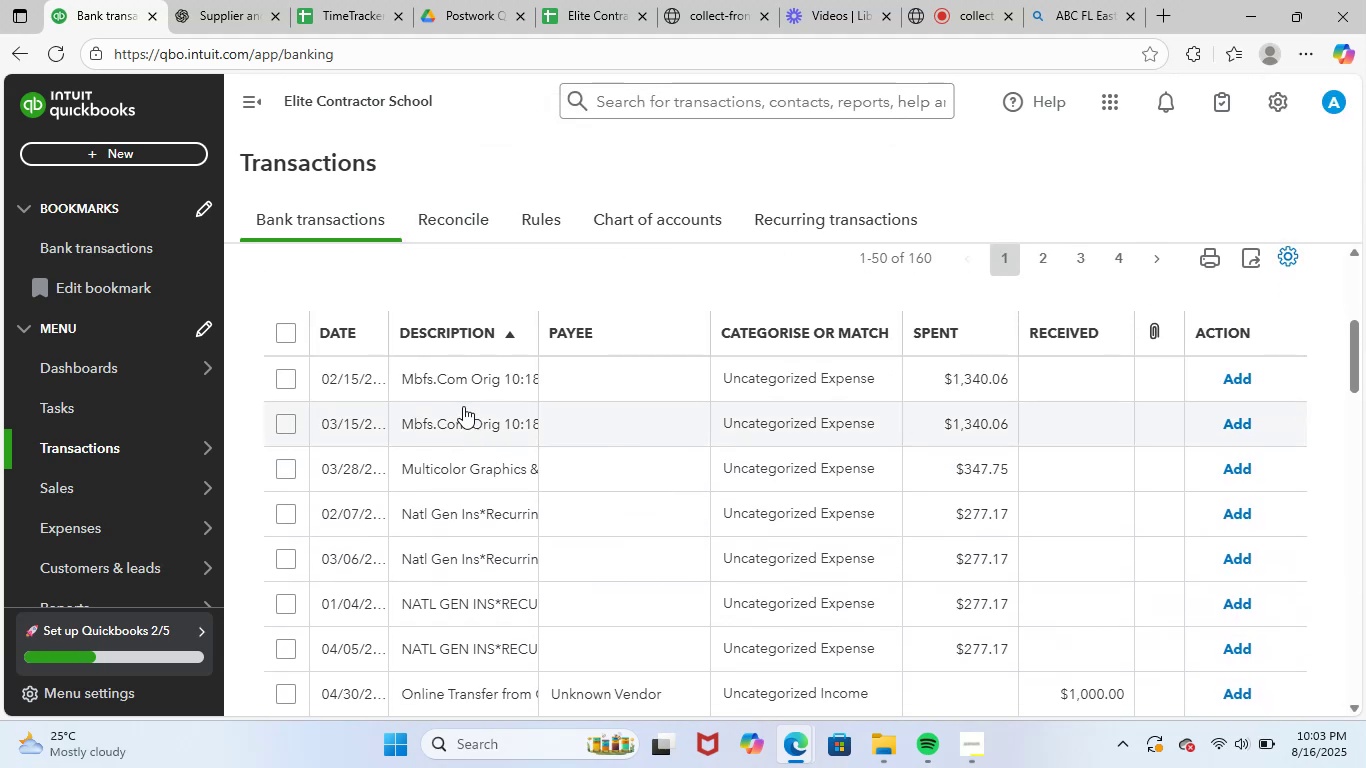 
left_click([472, 376])
 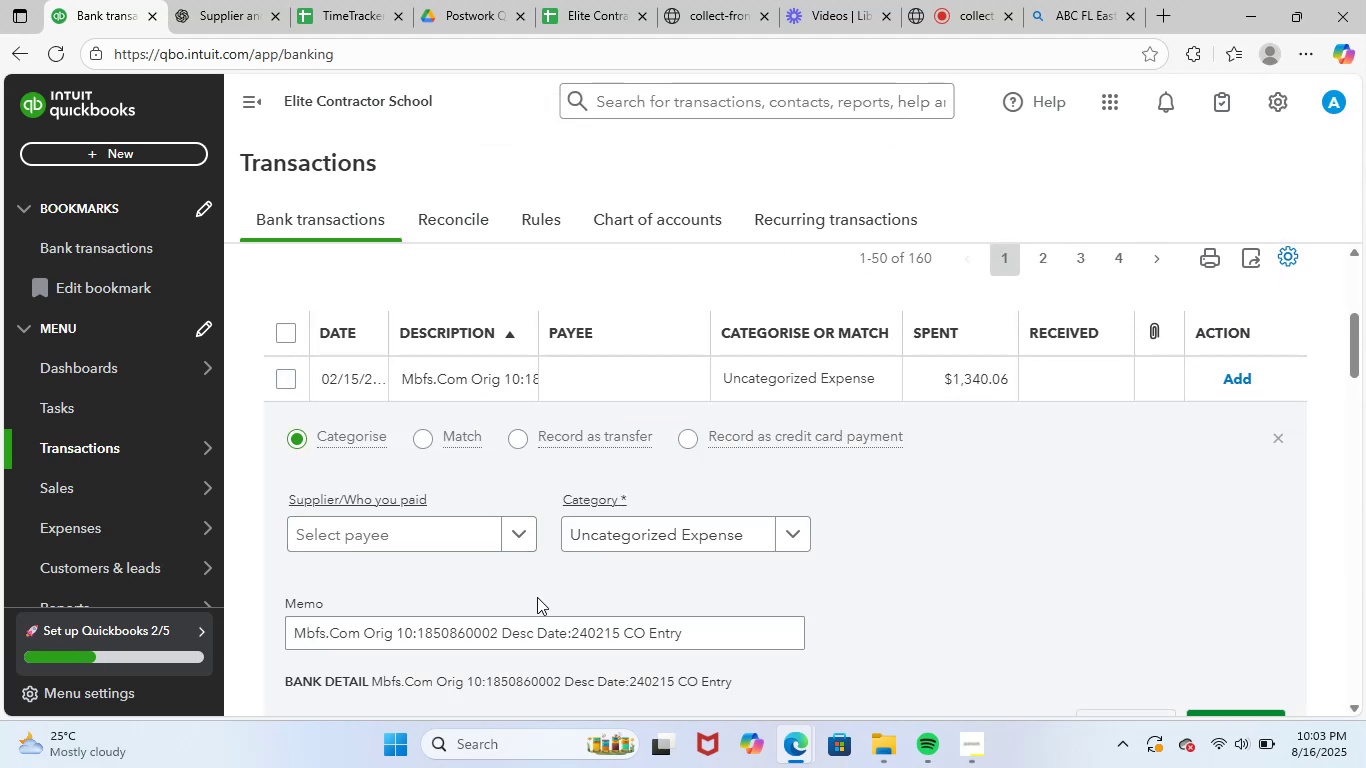 
left_click_drag(start_coordinate=[704, 631], to_coordinate=[151, 565])
 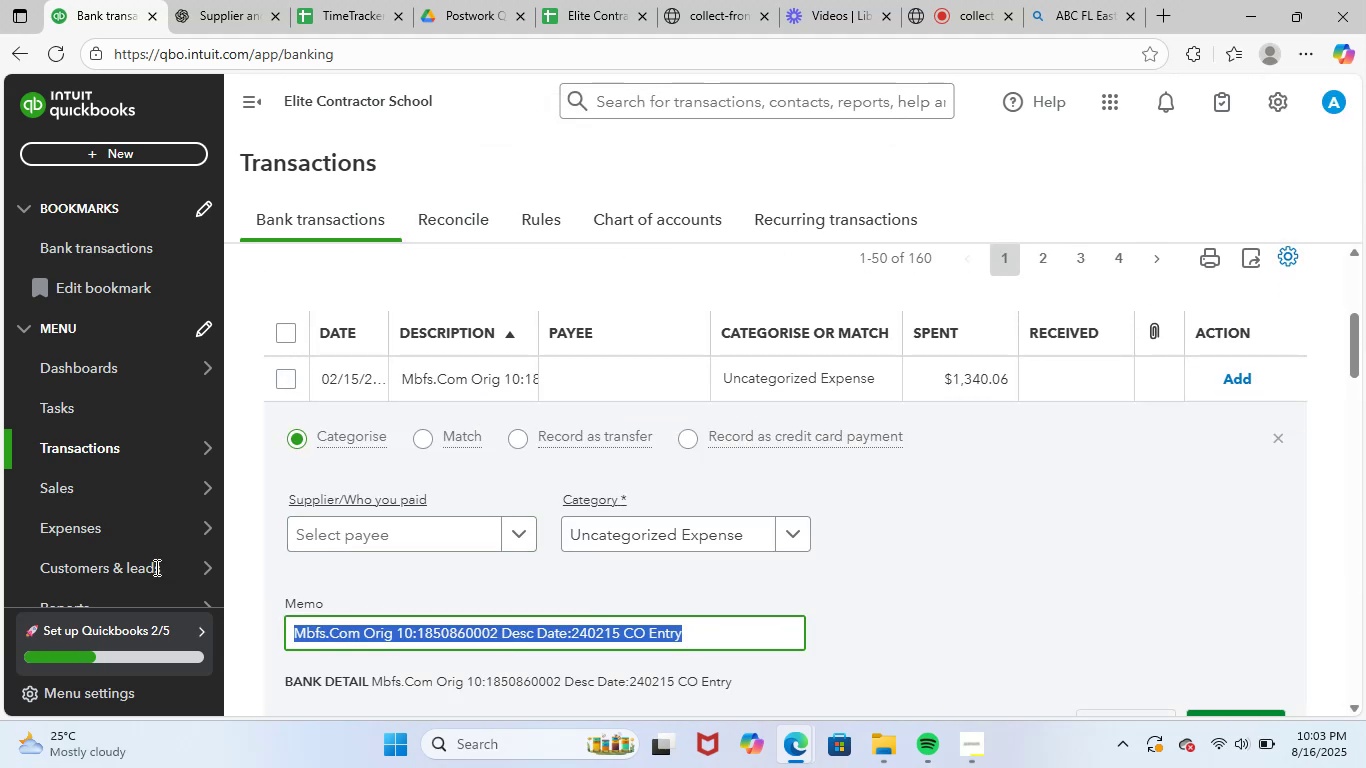 
key(Control+ControlLeft)
 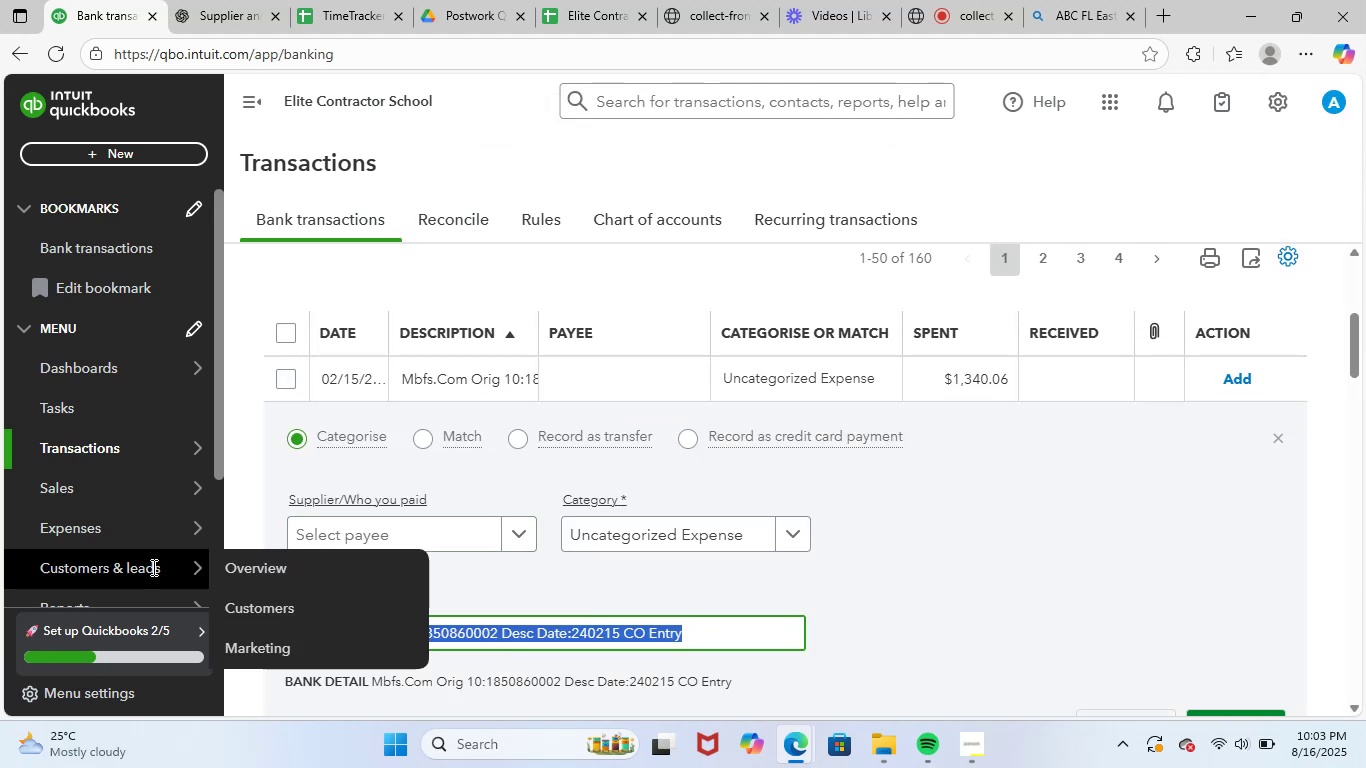 
key(Control+C)
 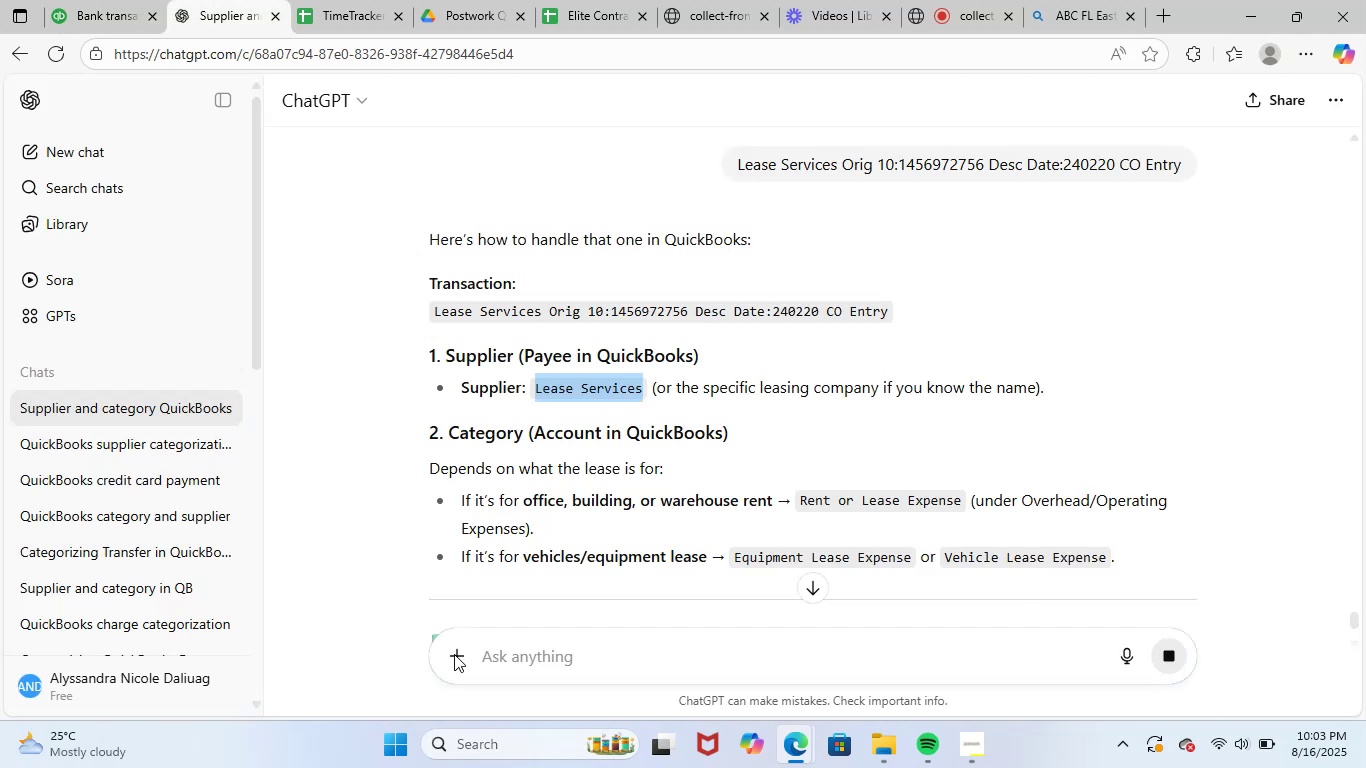 
left_click([593, 655])
 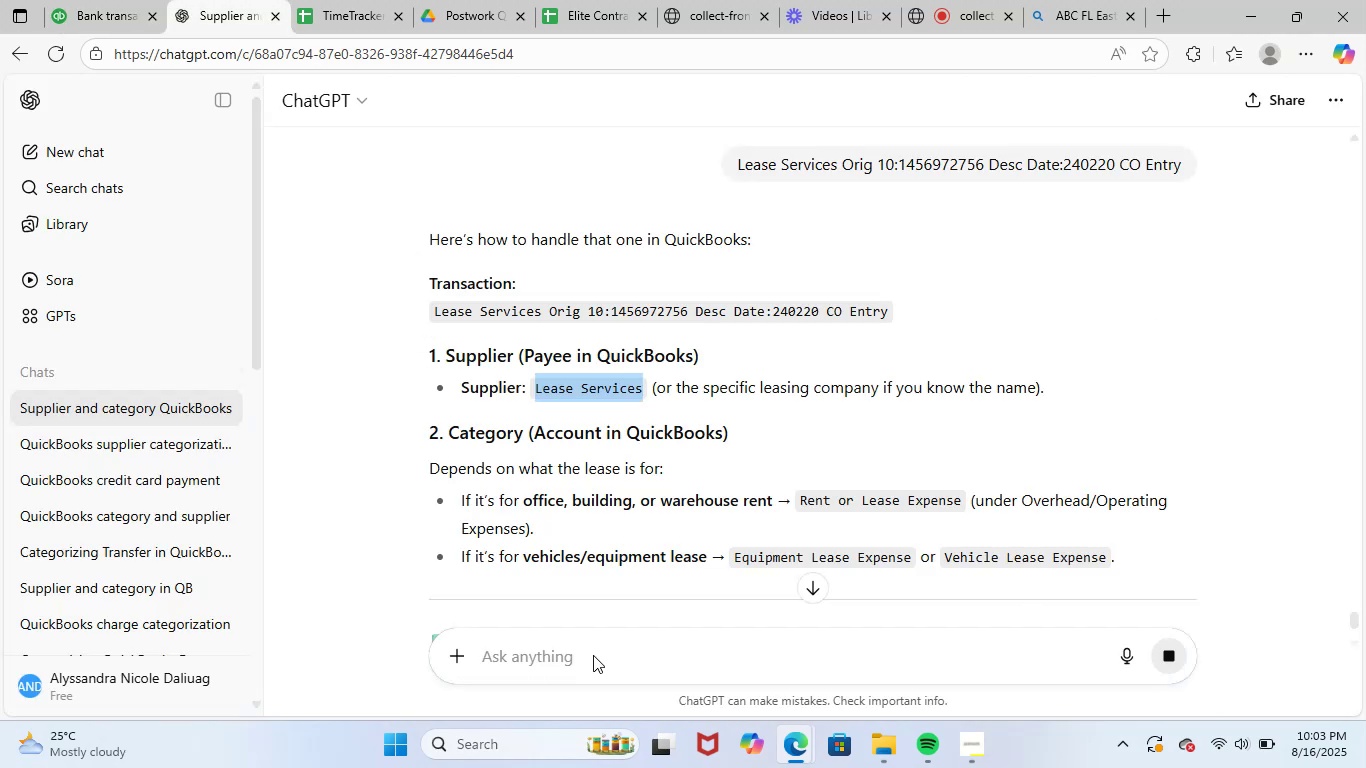 
key(Control+ControlLeft)
 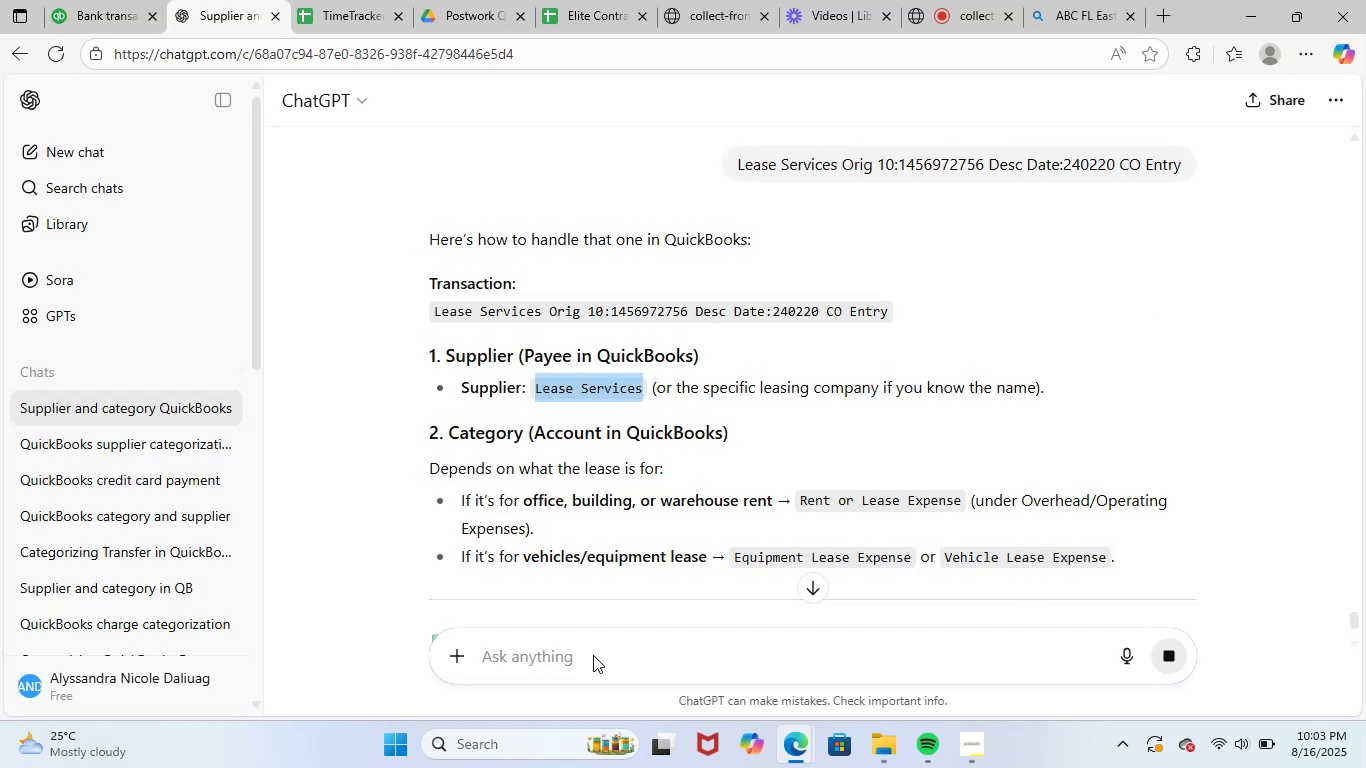 
key(Control+V)
 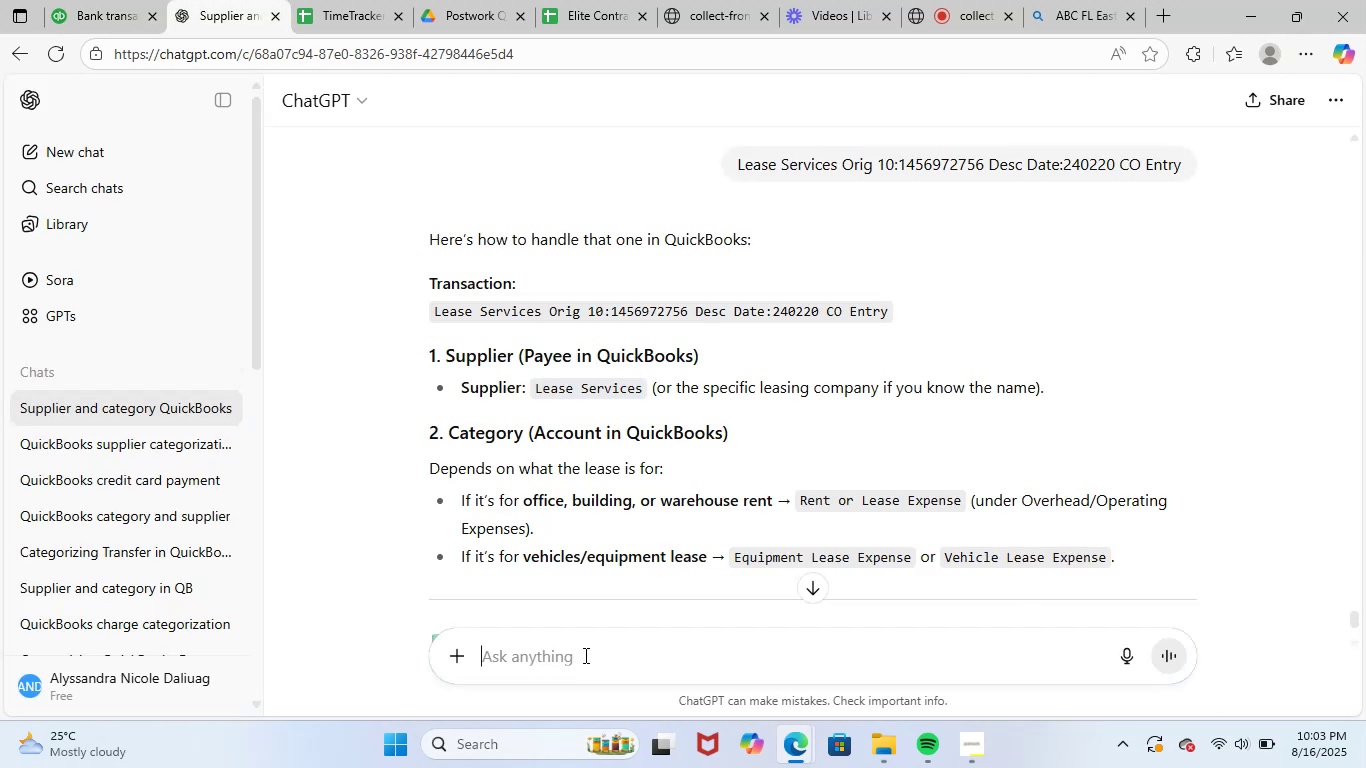 
key(NumpadEnter)
 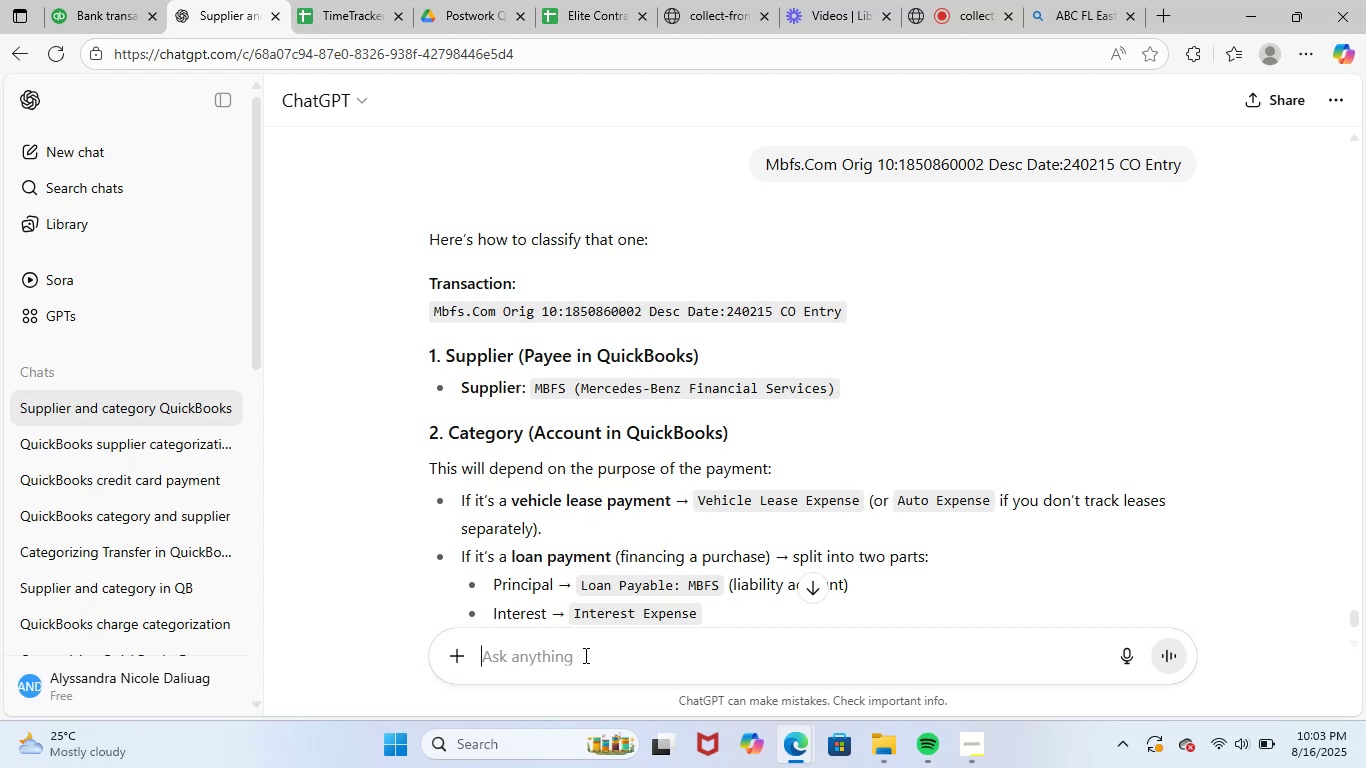 
wait(16.16)
 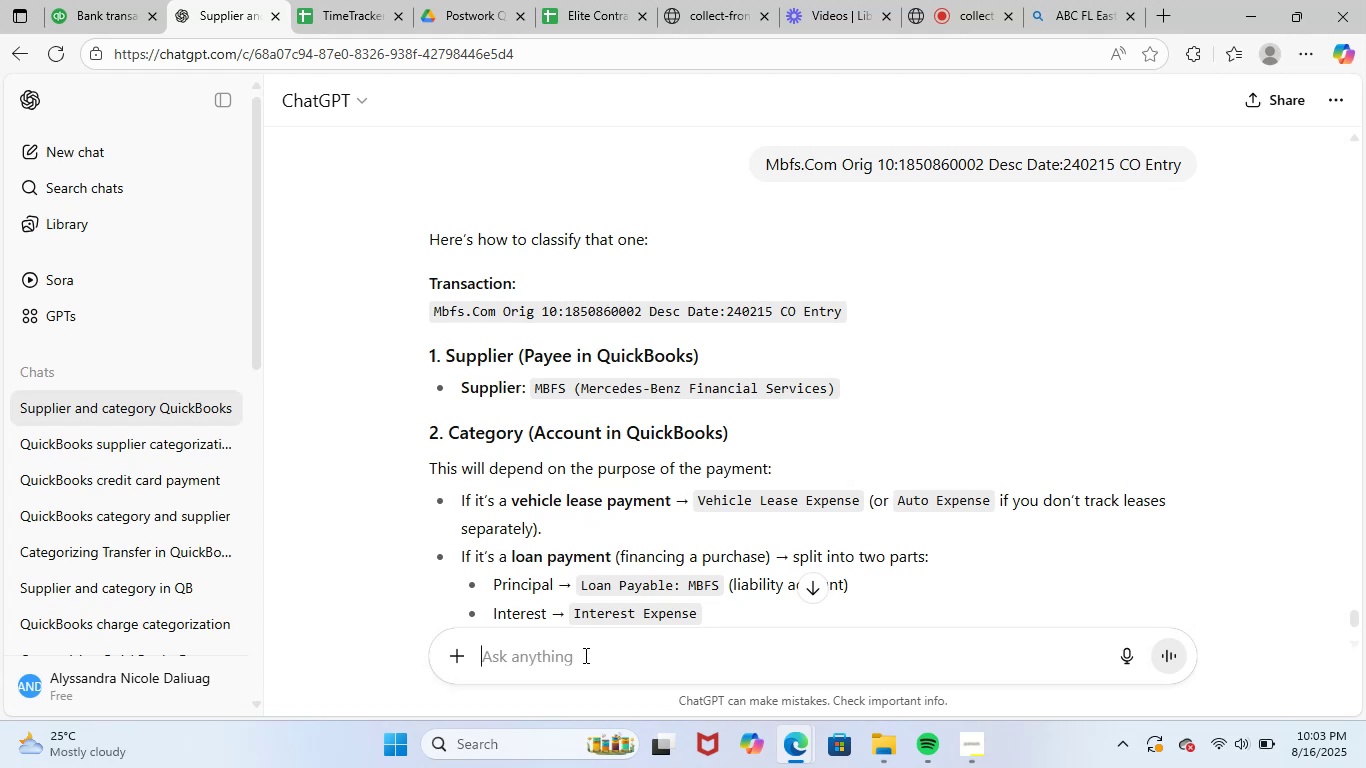 
left_click_drag(start_coordinate=[533, 388], to_coordinate=[573, 390])
 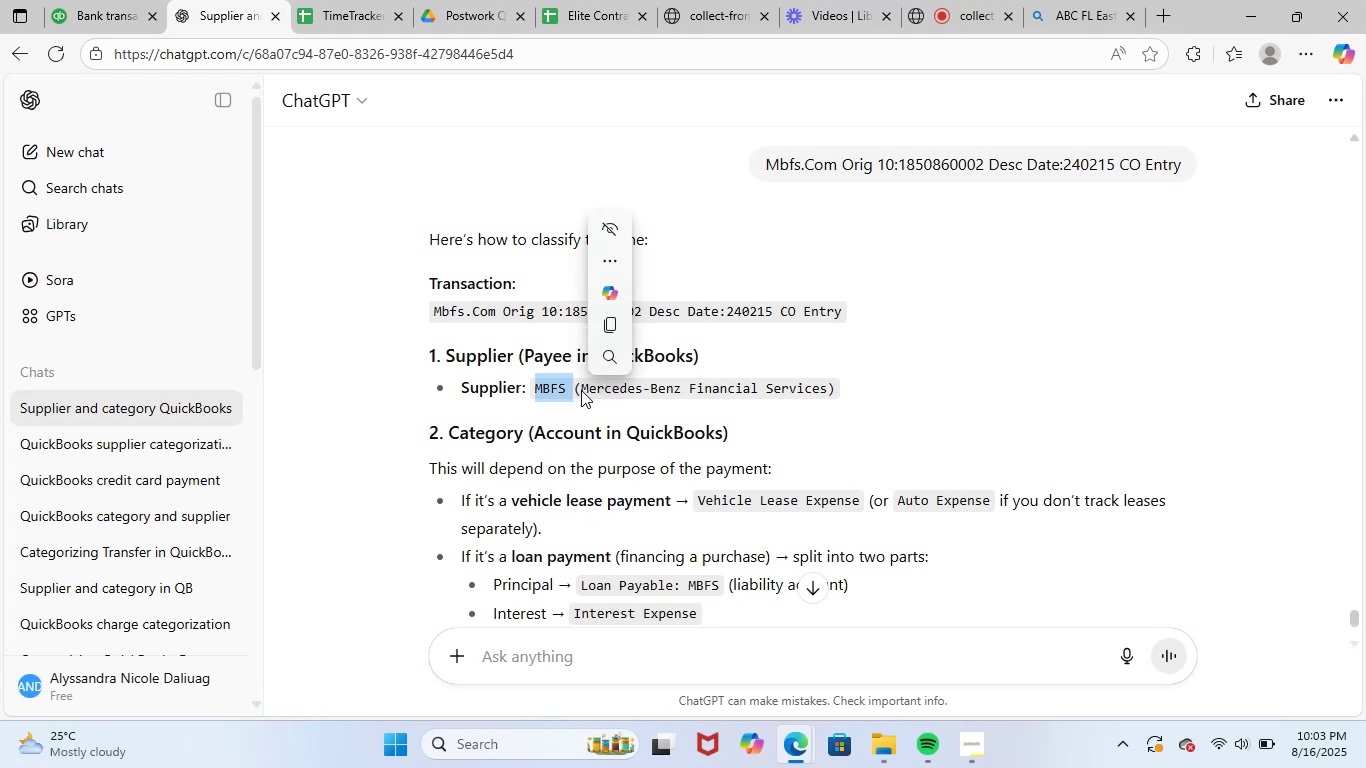 
left_click_drag(start_coordinate=[582, 390], to_coordinate=[827, 400])
 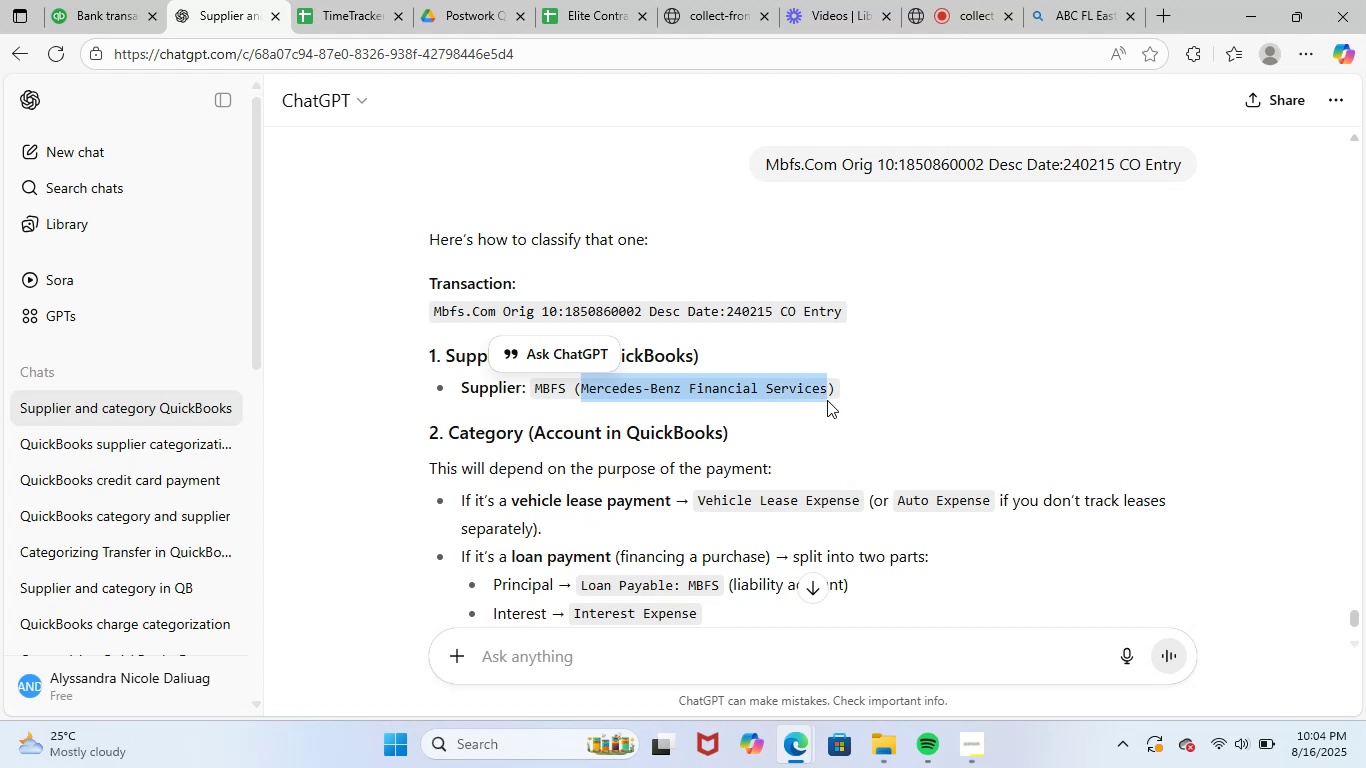 
key(Control+C)
 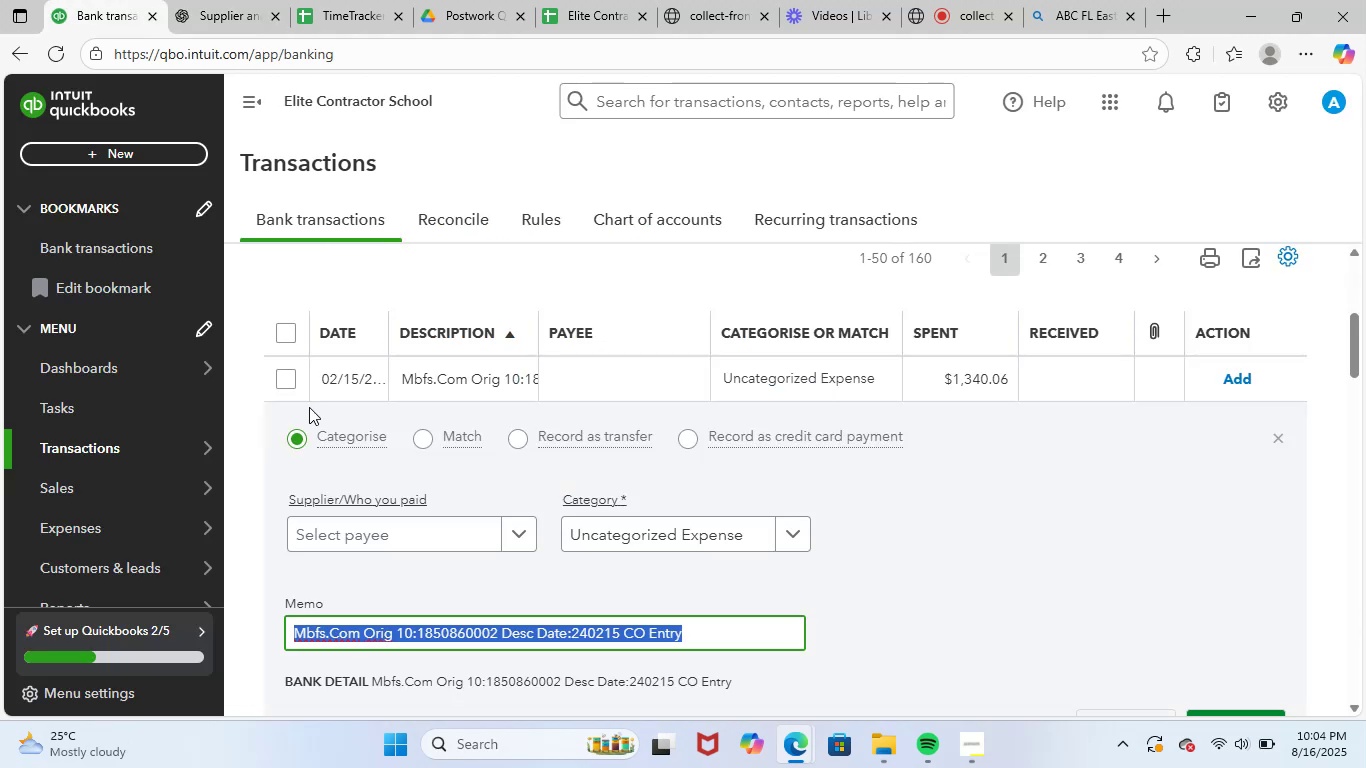 
left_click([411, 538])
 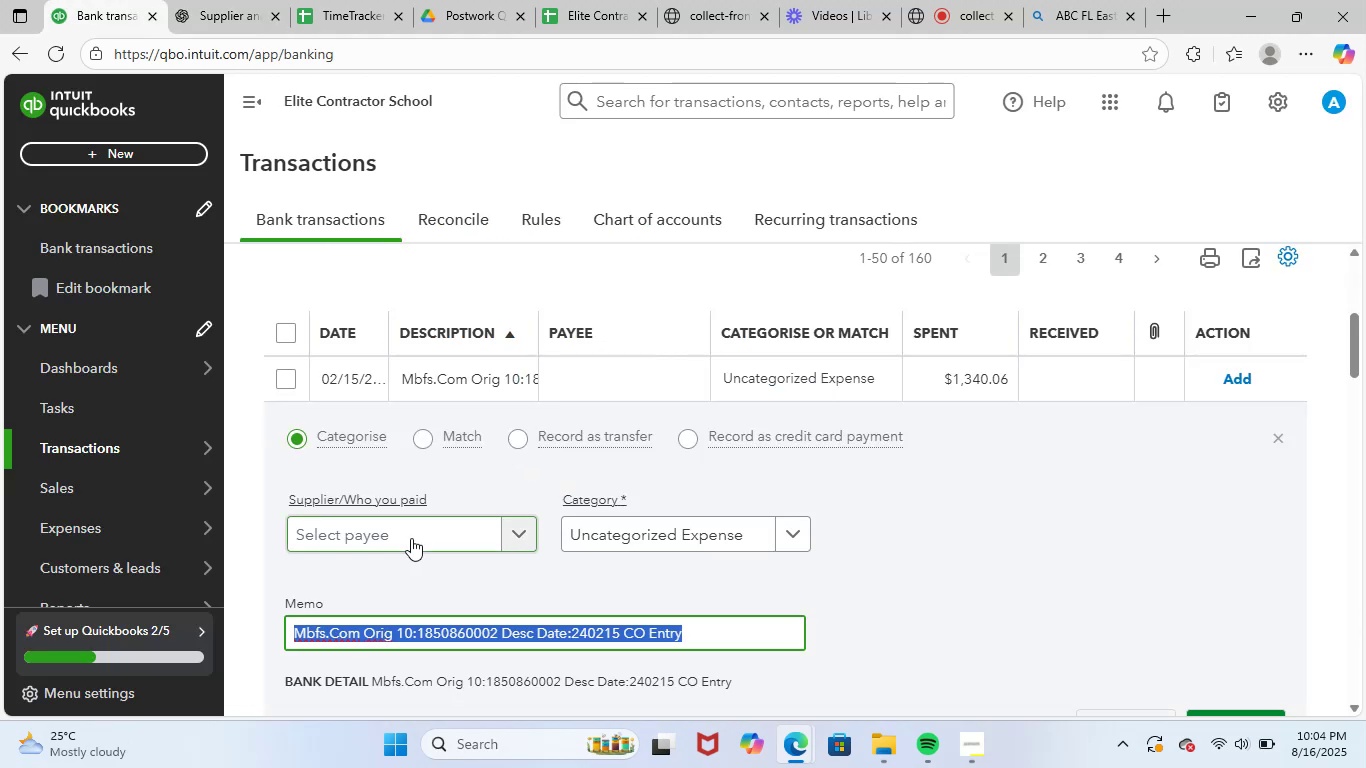 
key(Control+V)
 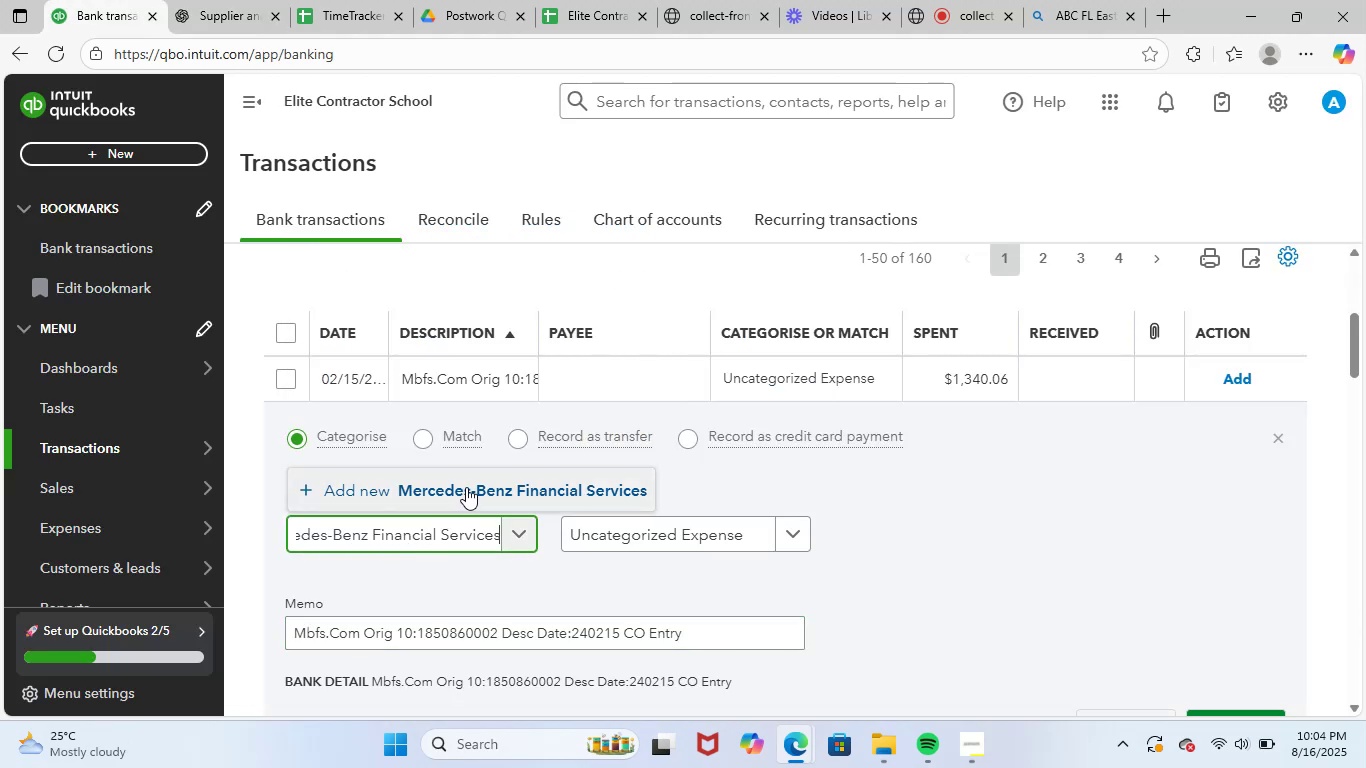 
left_click([507, 494])
 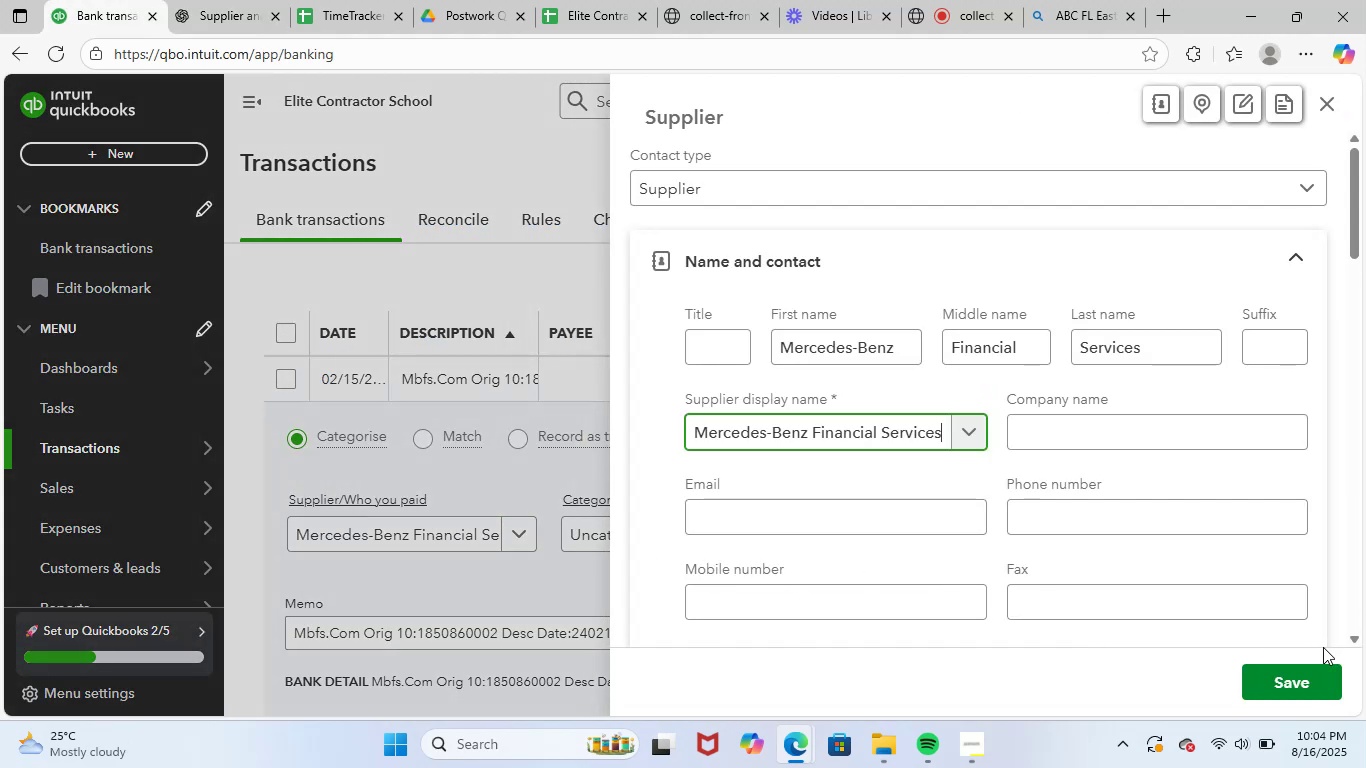 
left_click([1300, 687])
 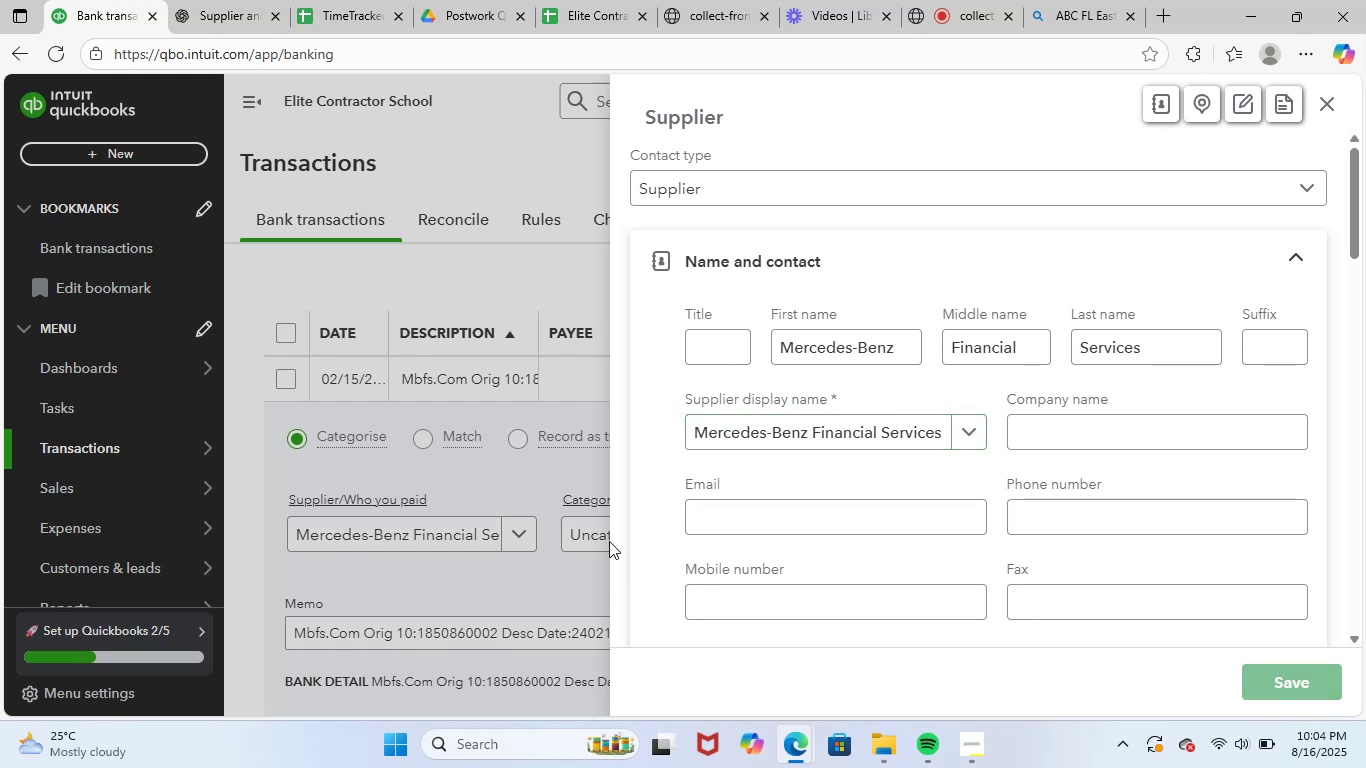 
mouse_move([612, 521])
 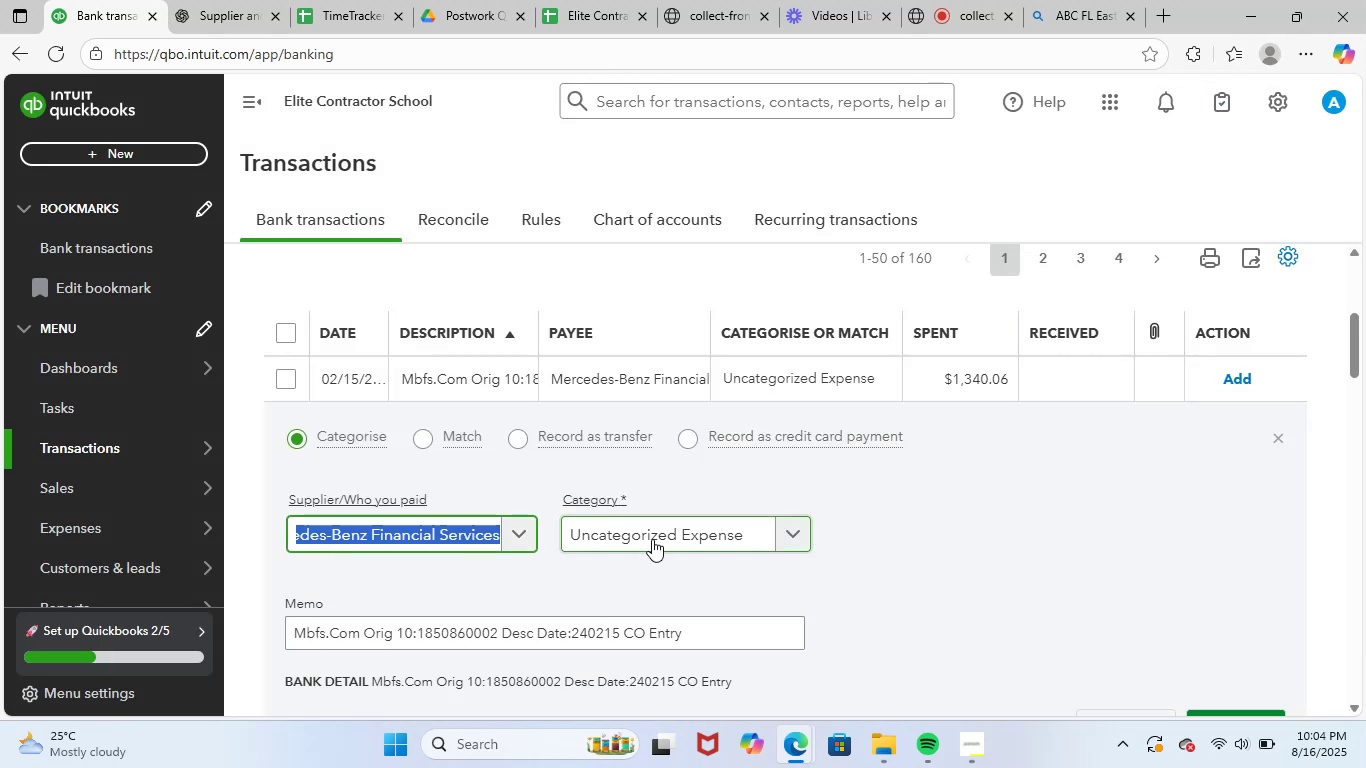 
left_click([652, 539])
 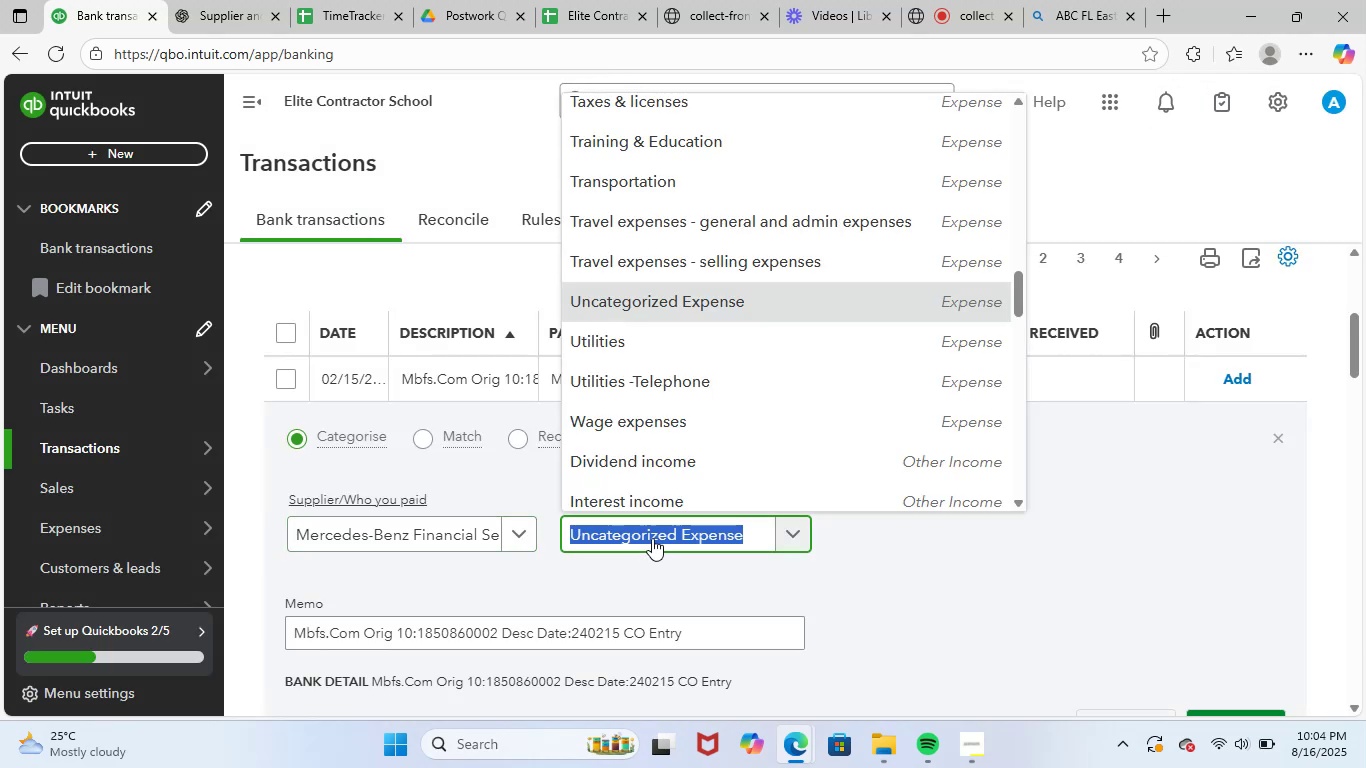 
type(repai)
 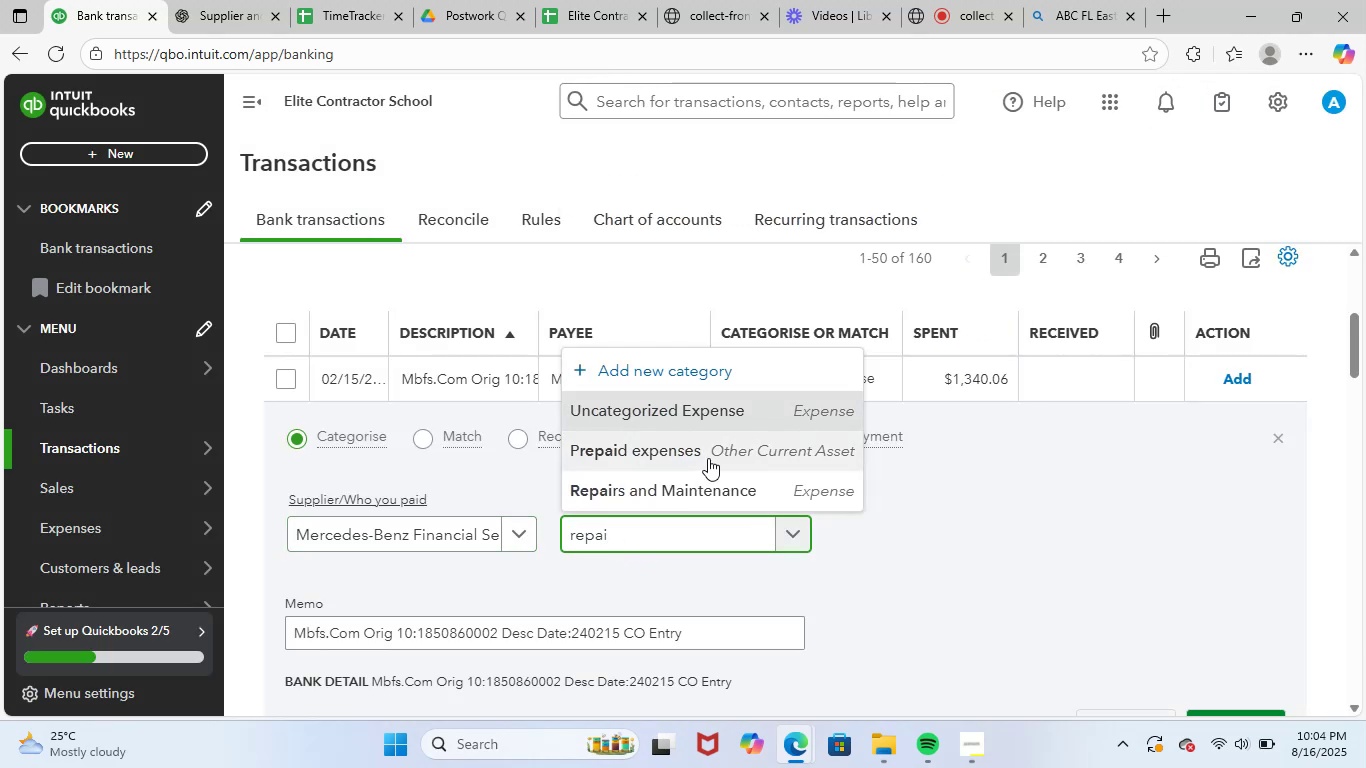 
left_click([709, 488])
 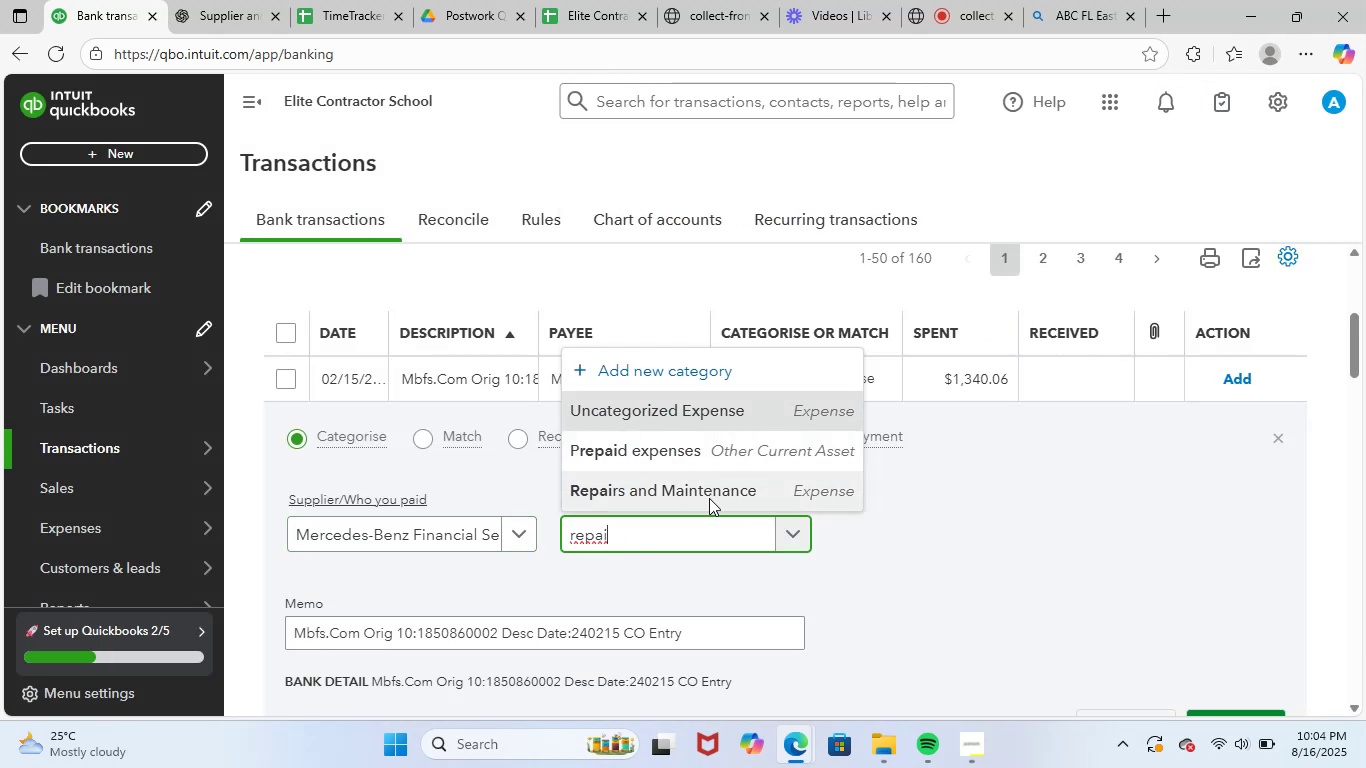 
scroll: coordinate [709, 505], scroll_direction: down, amount: 3.0
 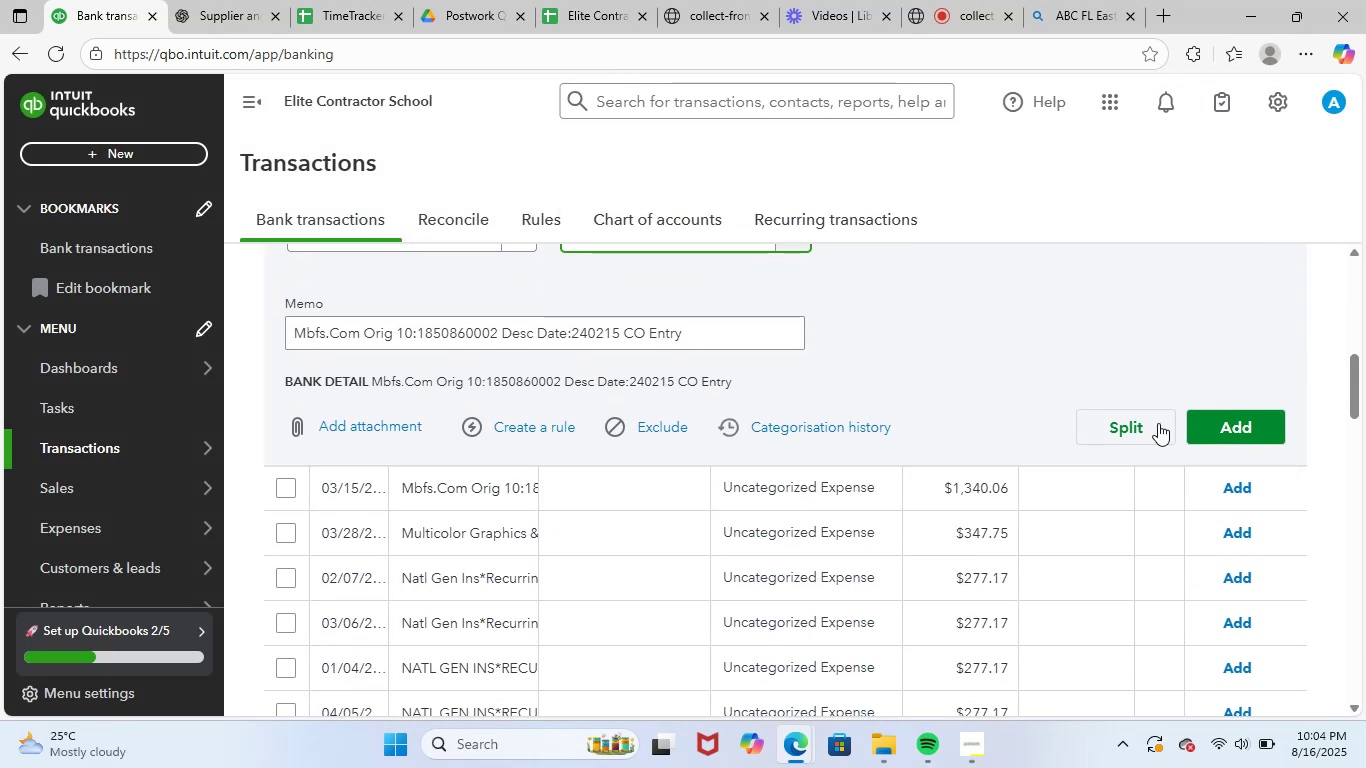 
left_click([1235, 429])
 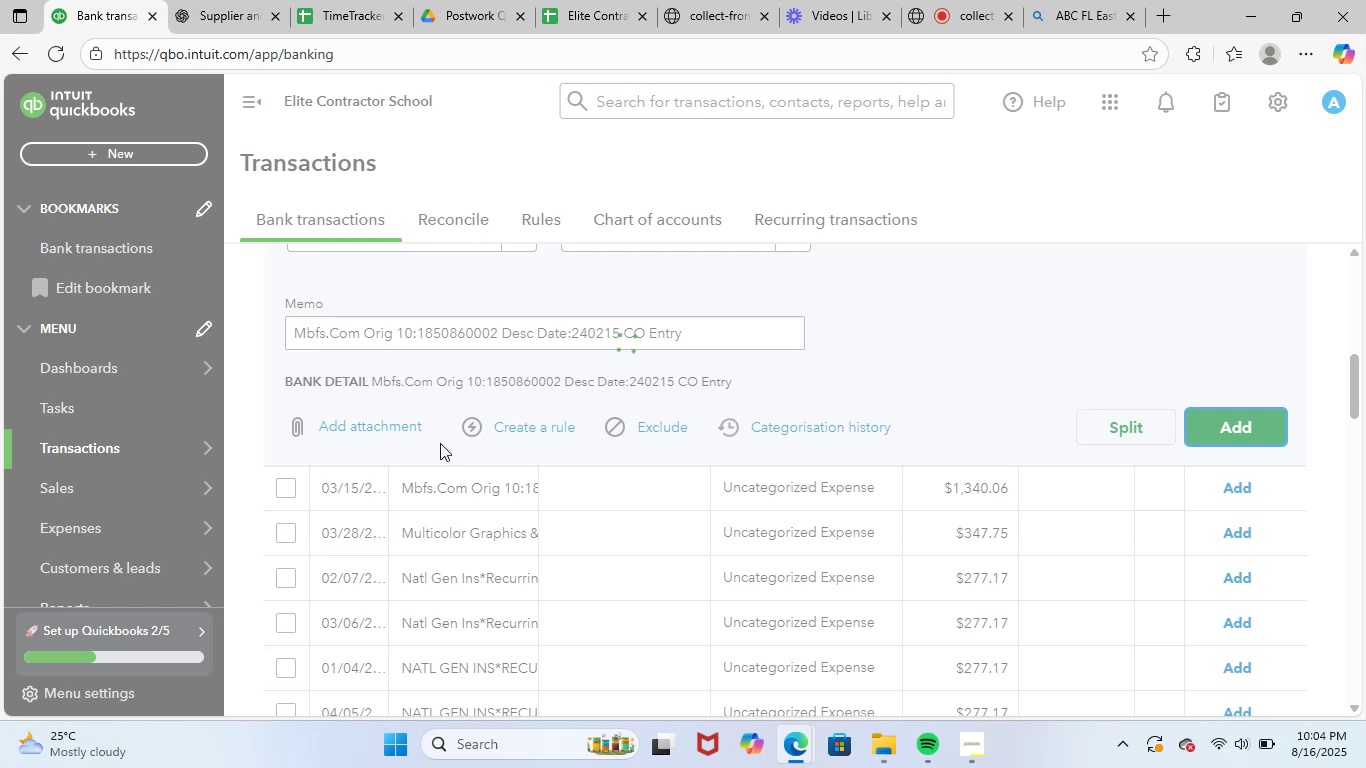 
scroll: coordinate [433, 397], scroll_direction: up, amount: 4.0
 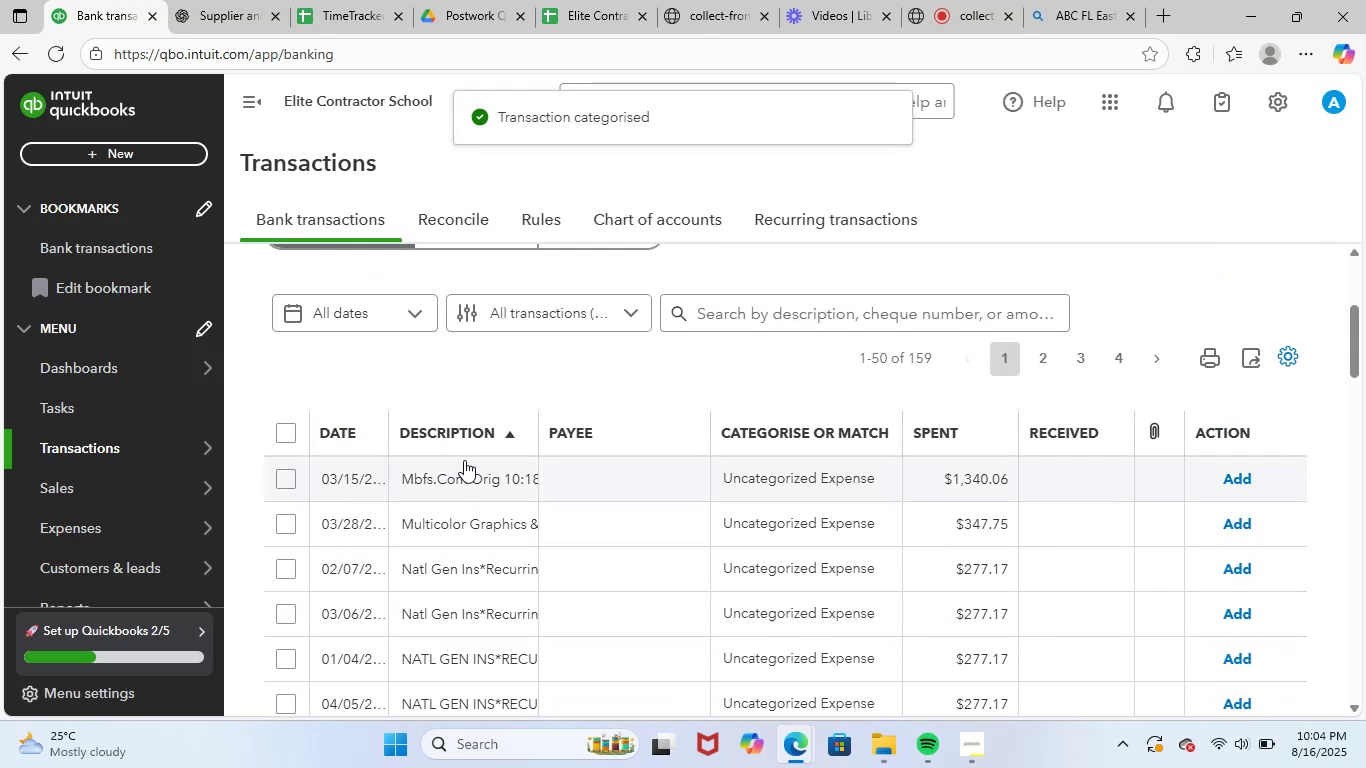 
left_click([468, 476])
 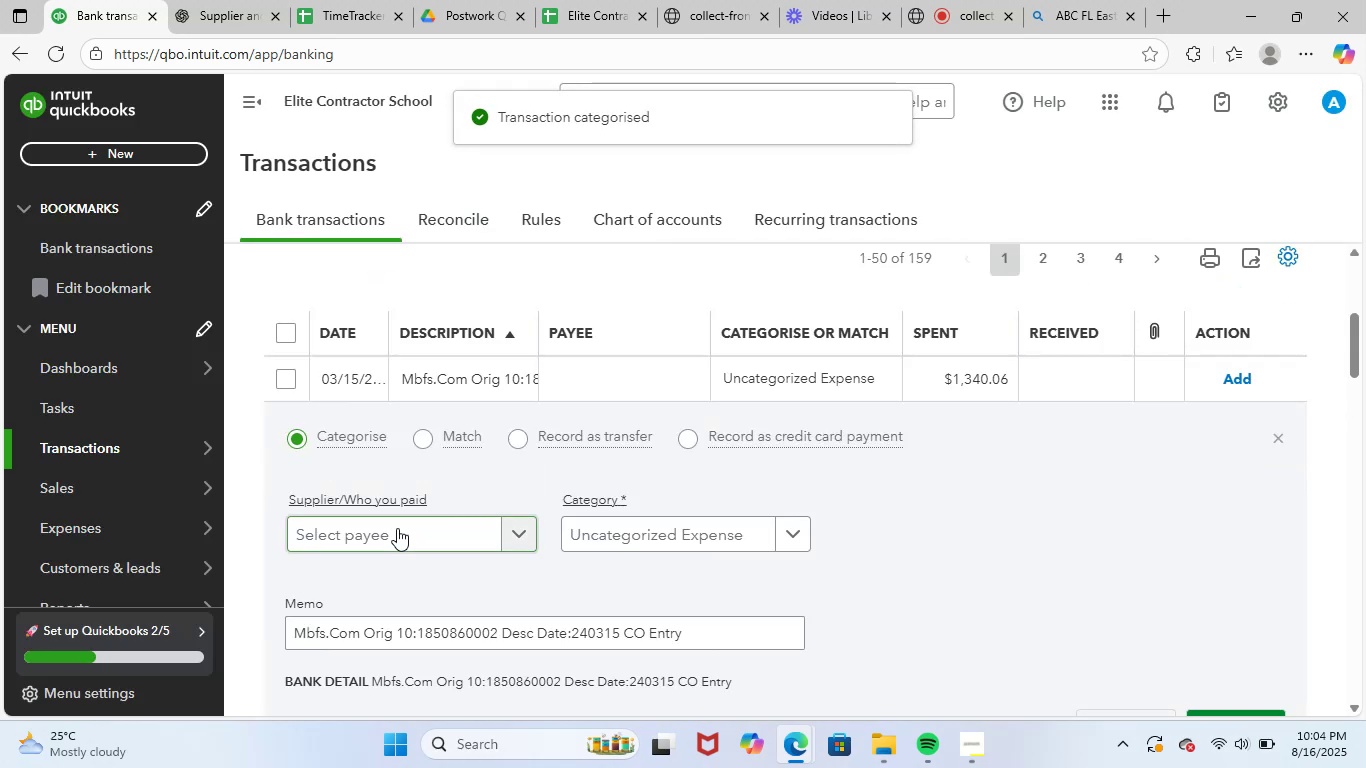 
left_click([397, 528])
 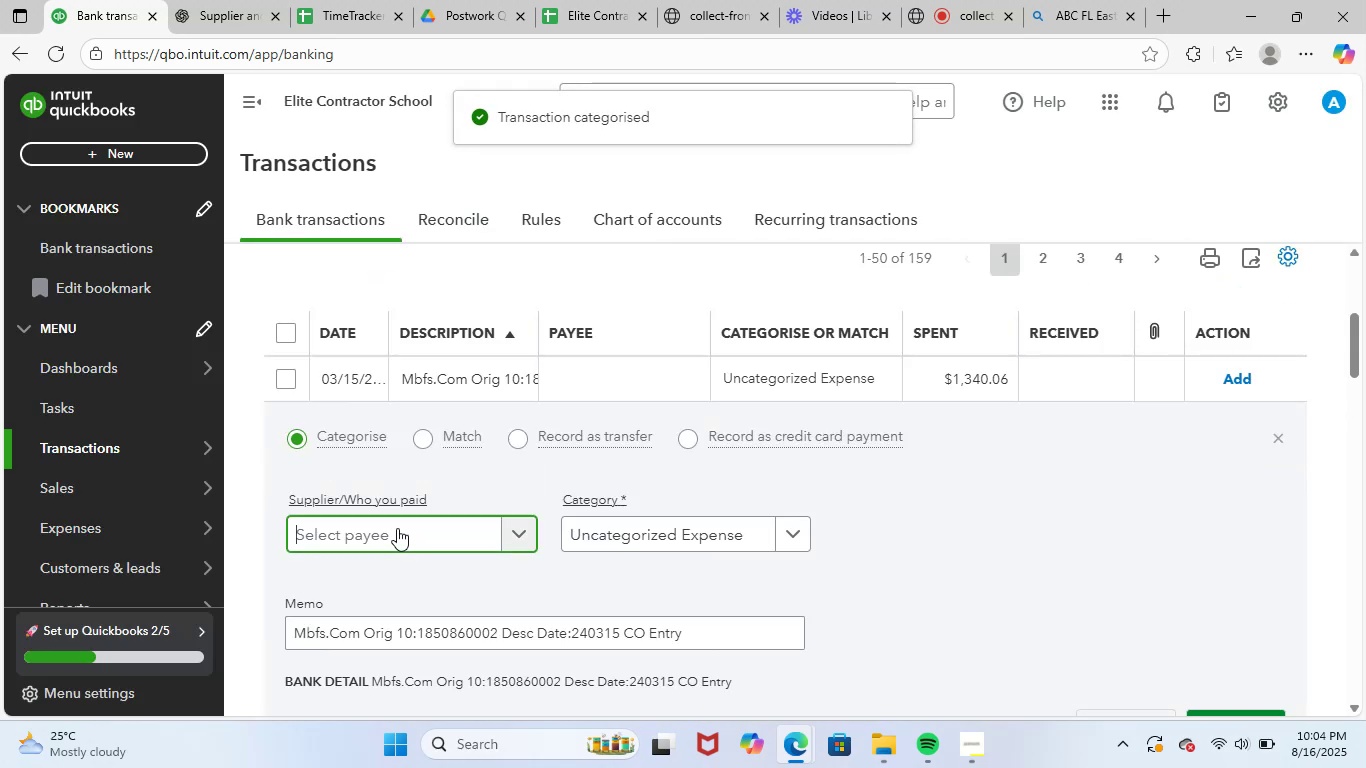 
key(Control+ControlLeft)
 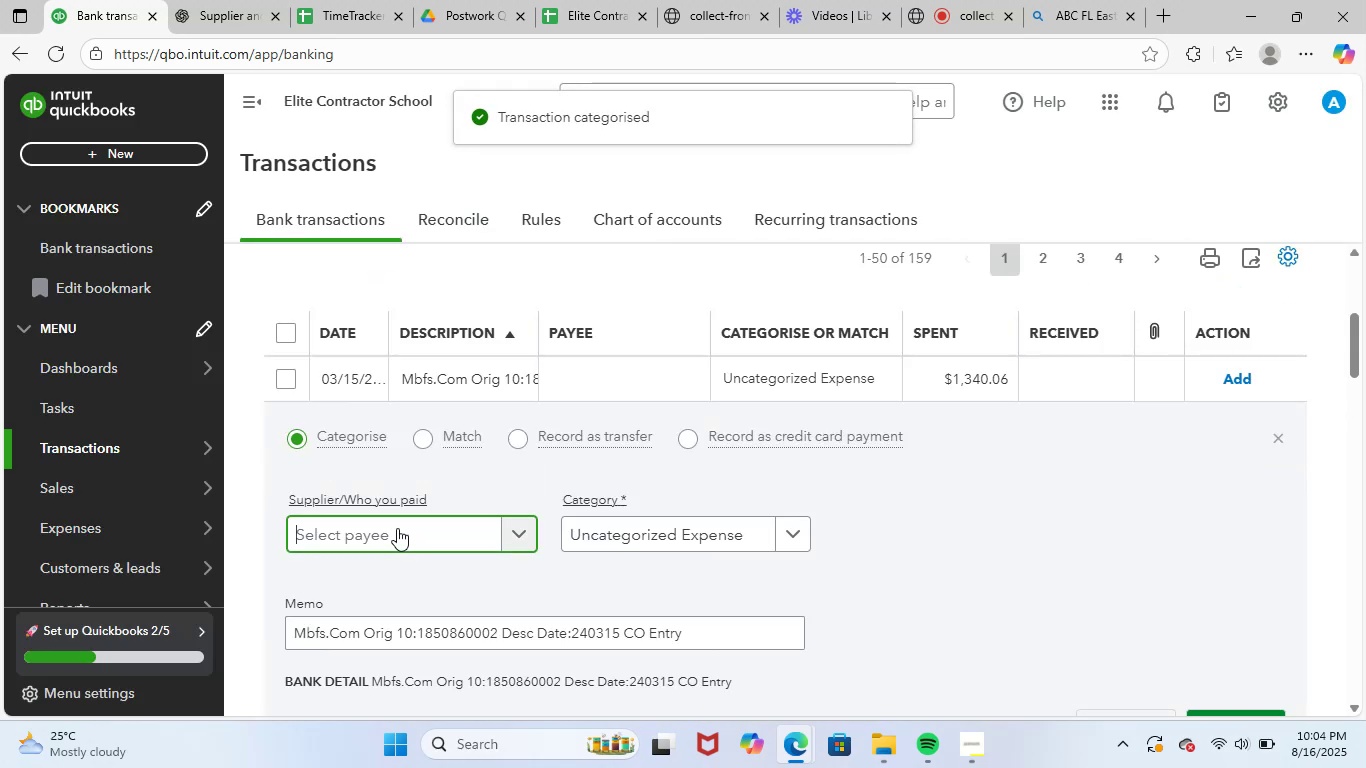 
key(Control+V)
 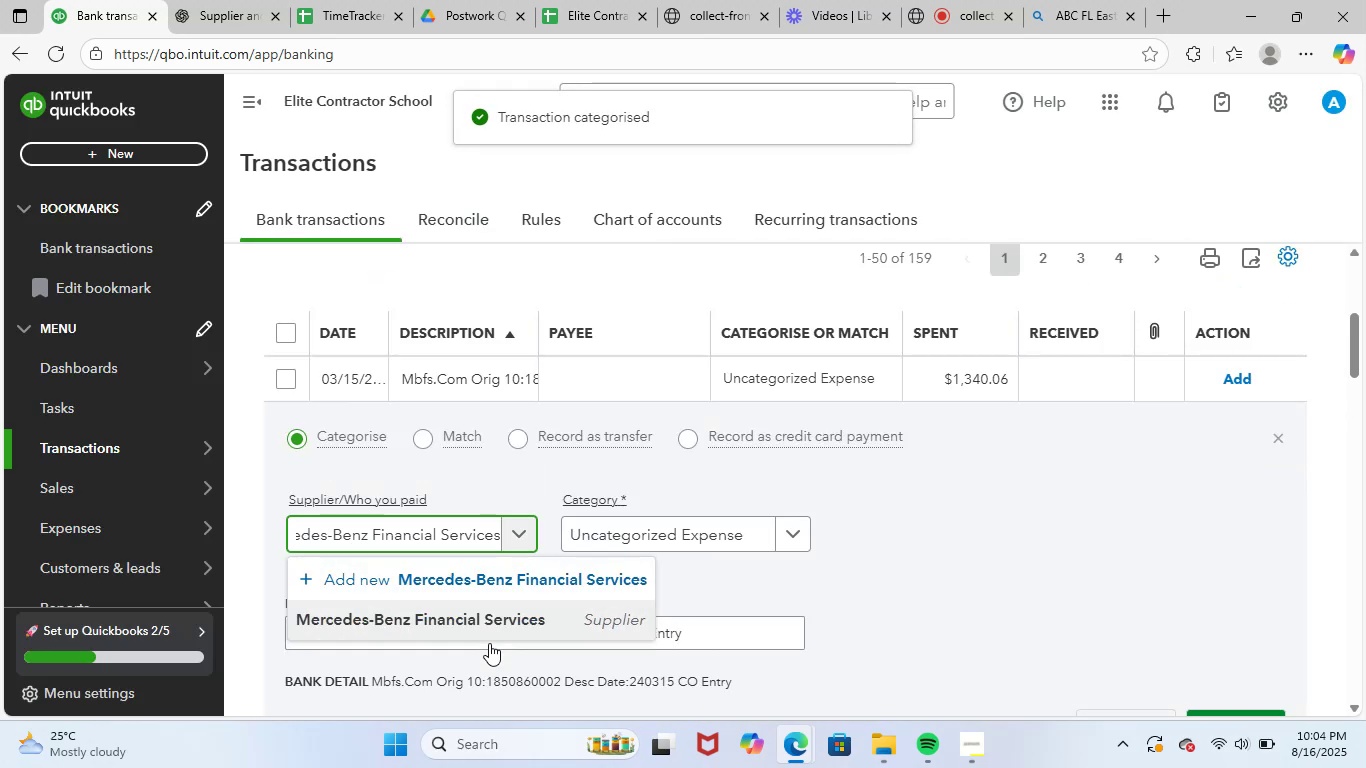 
left_click([508, 619])
 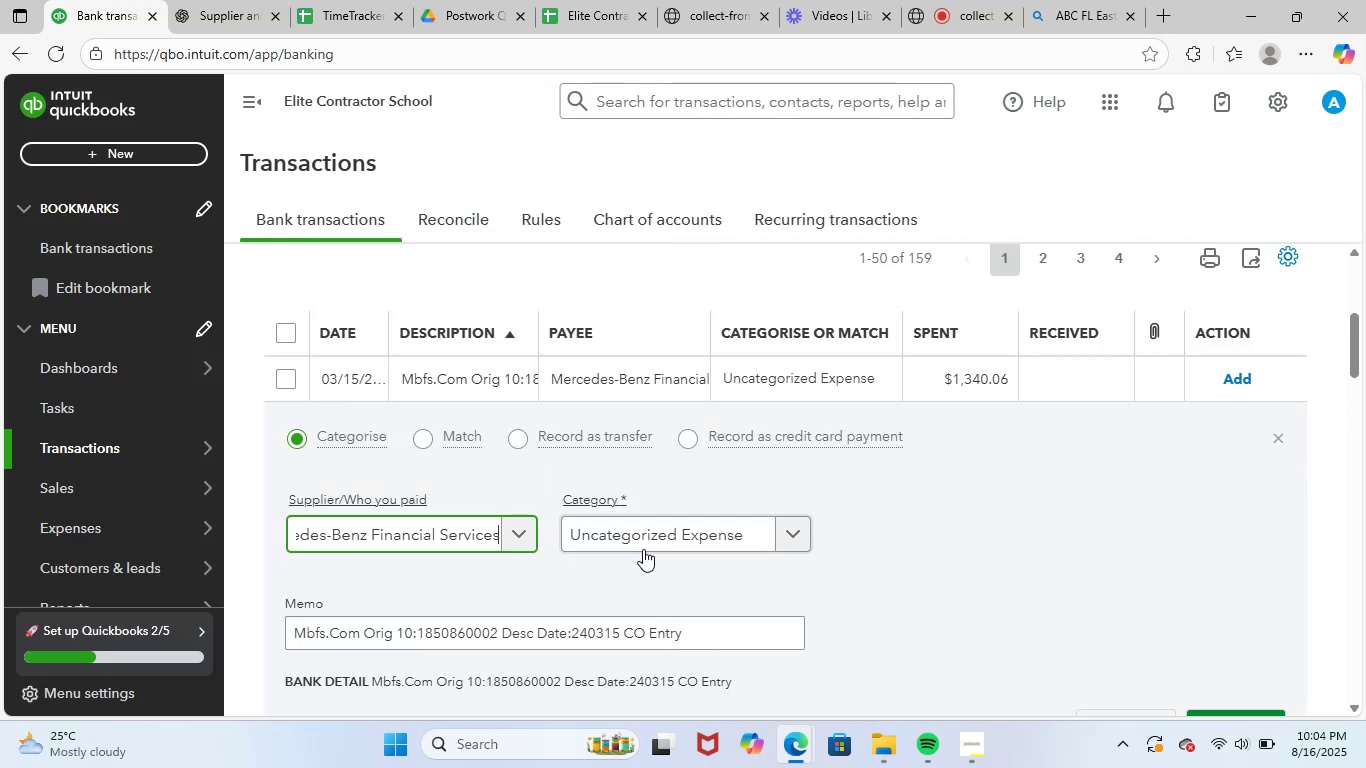 
left_click([674, 535])
 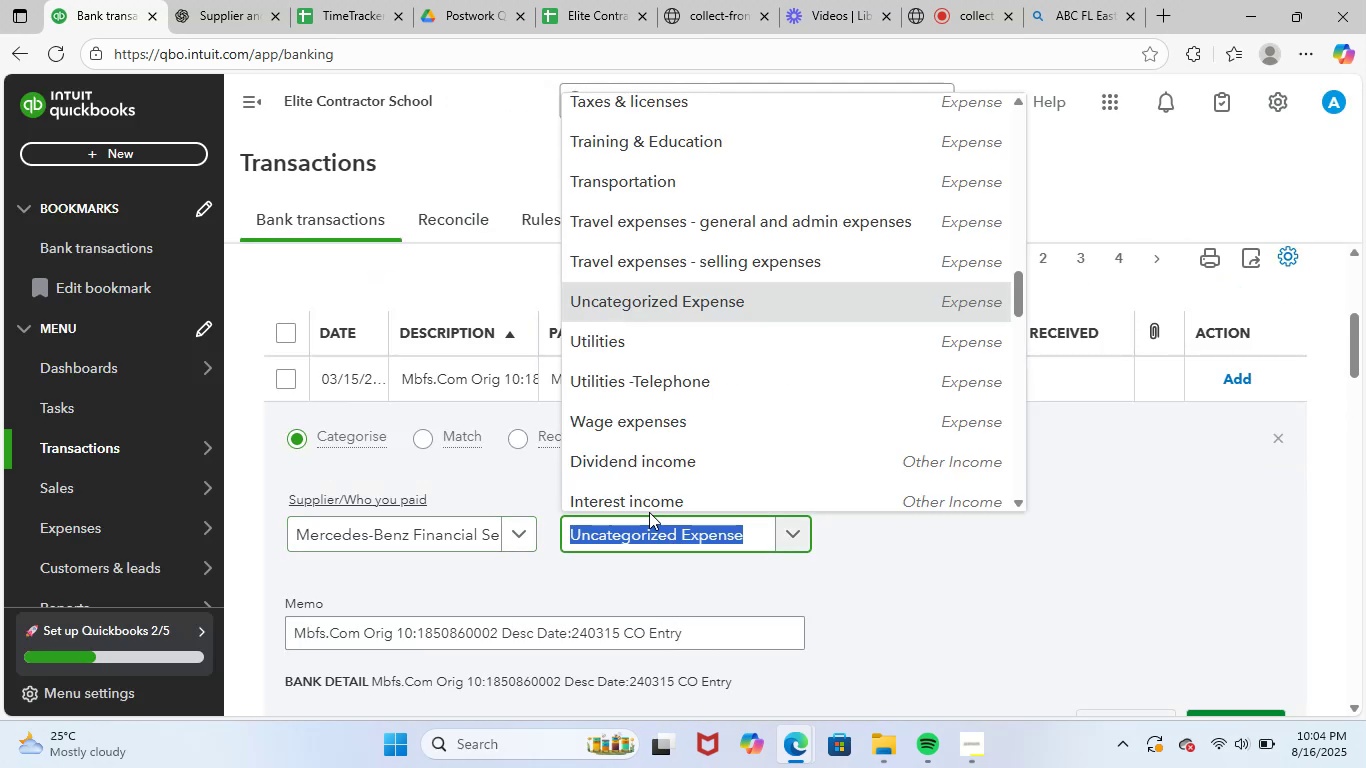 
type(repai)
 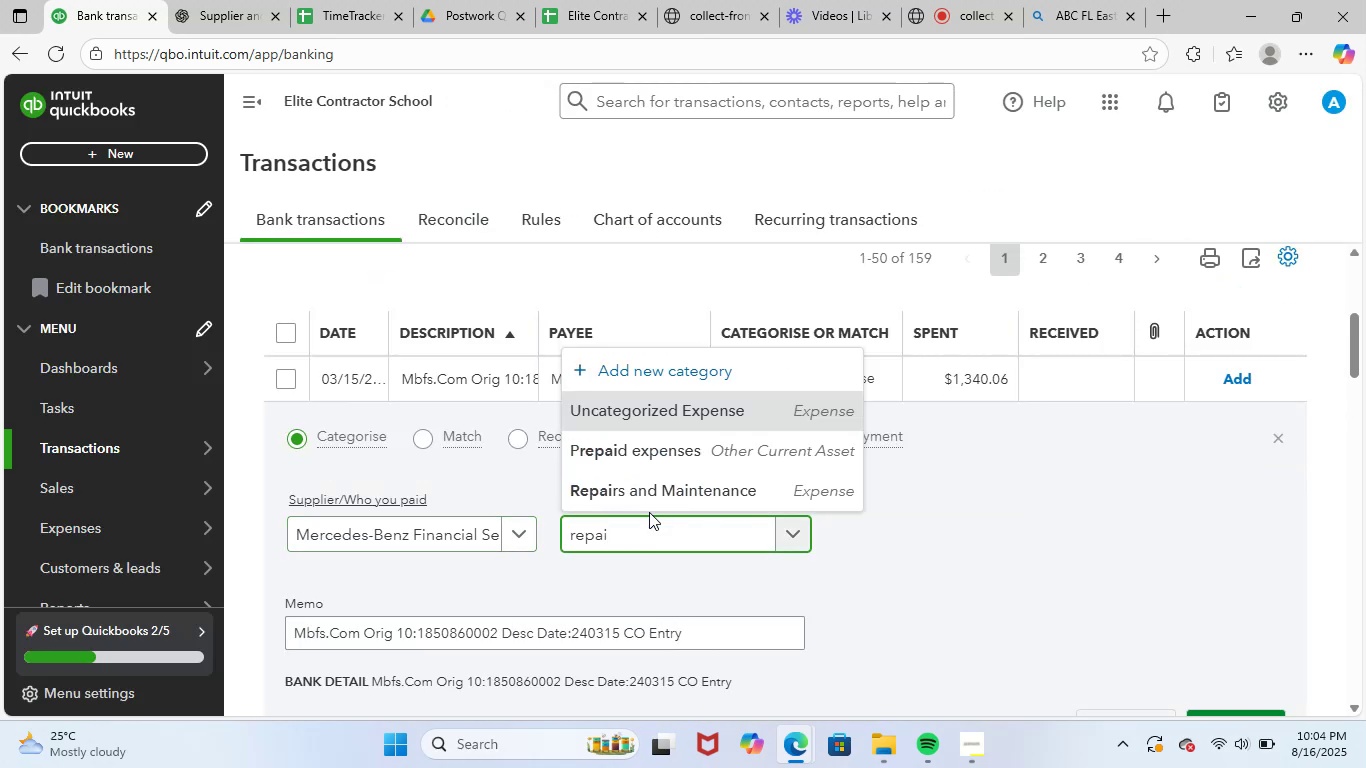 
left_click([668, 498])
 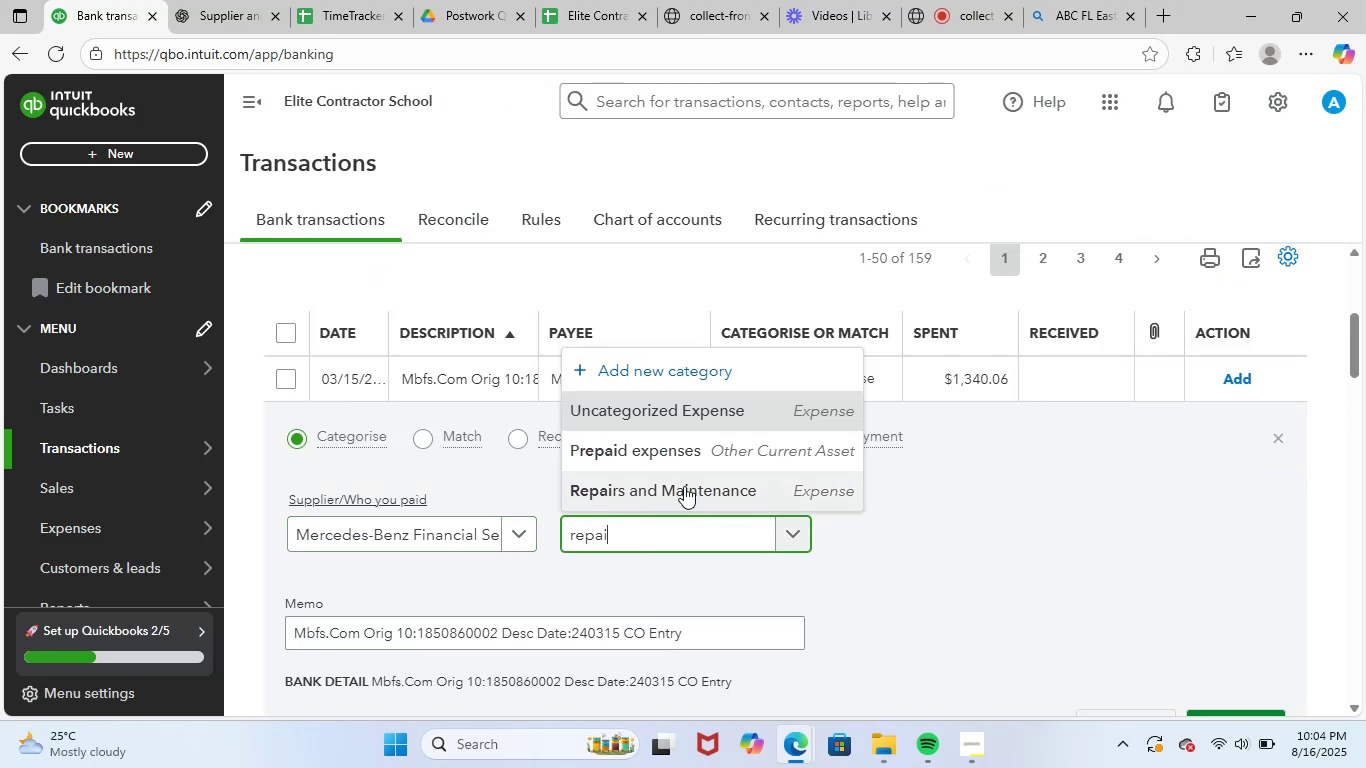 
scroll: coordinate [928, 492], scroll_direction: down, amount: 2.0
 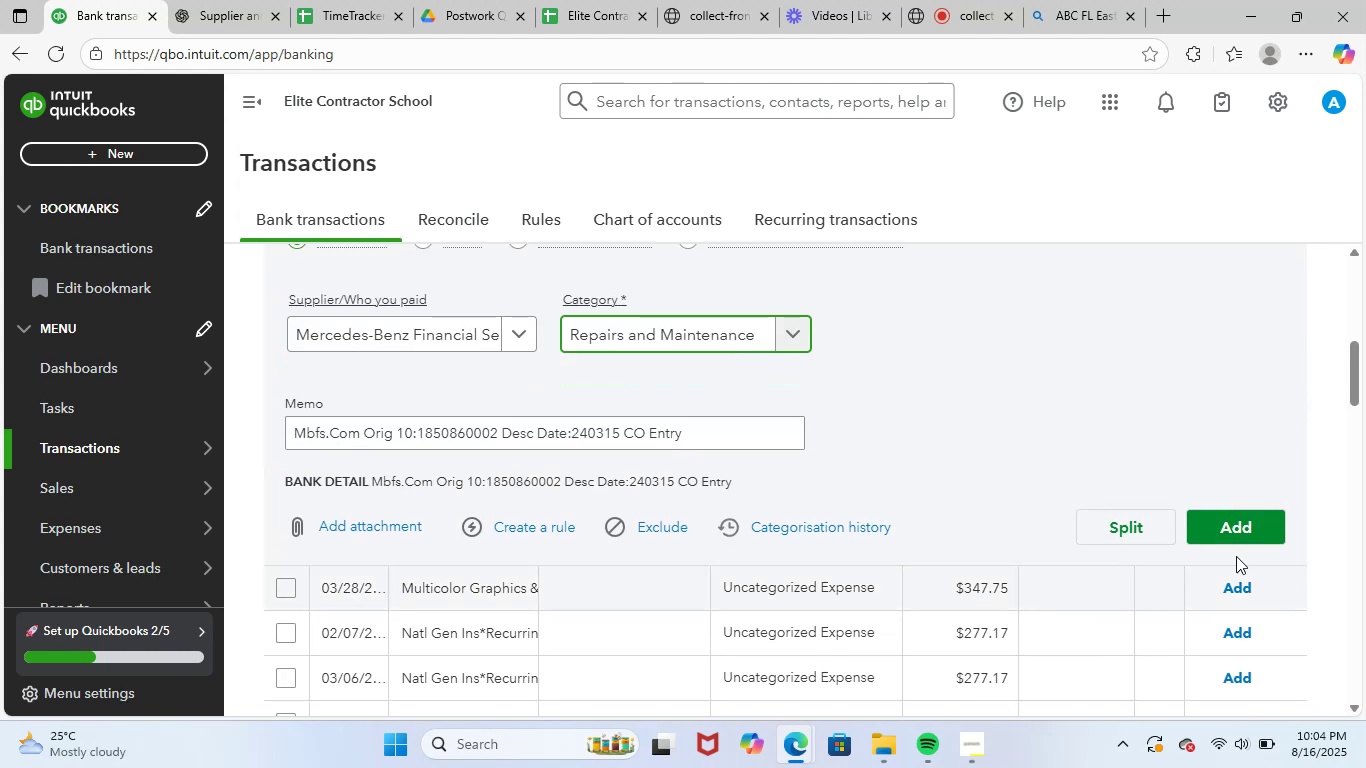 
left_click([1253, 523])
 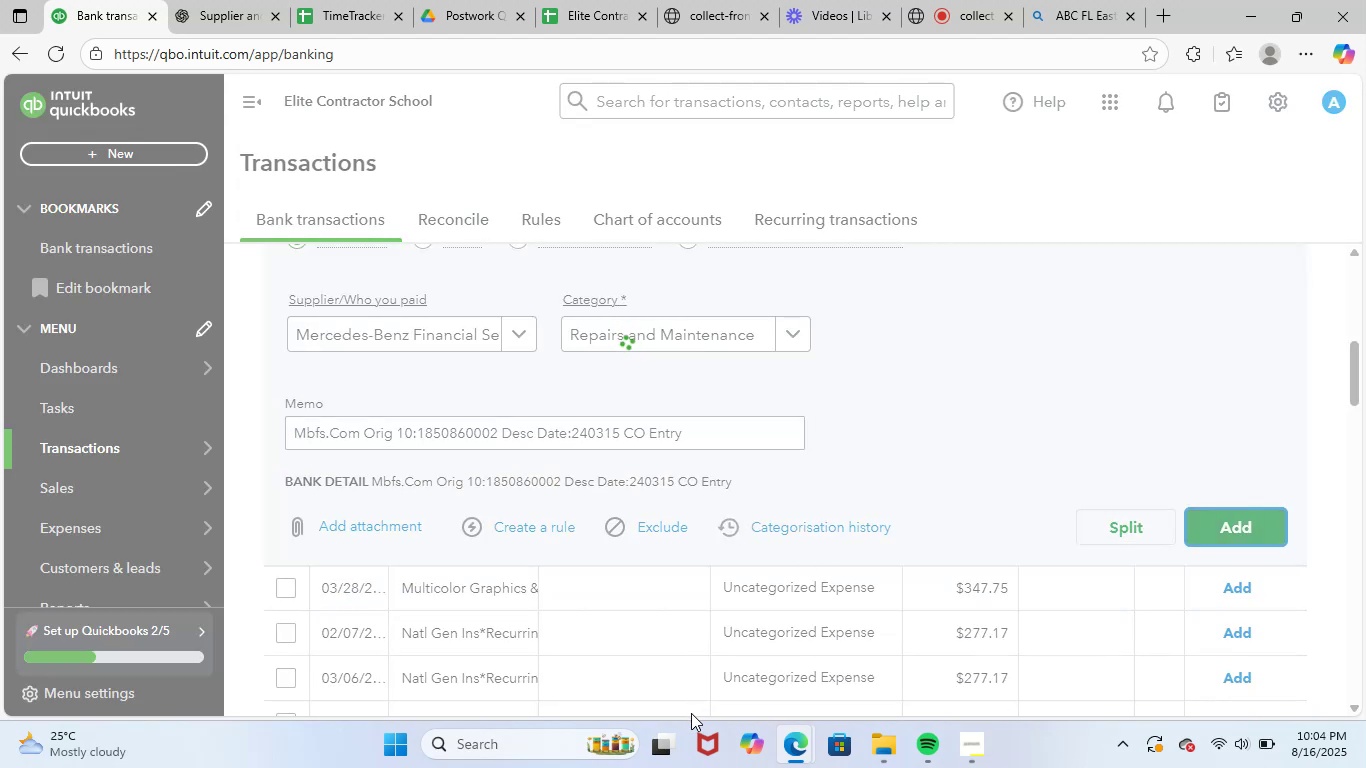 
mouse_move([419, 730])
 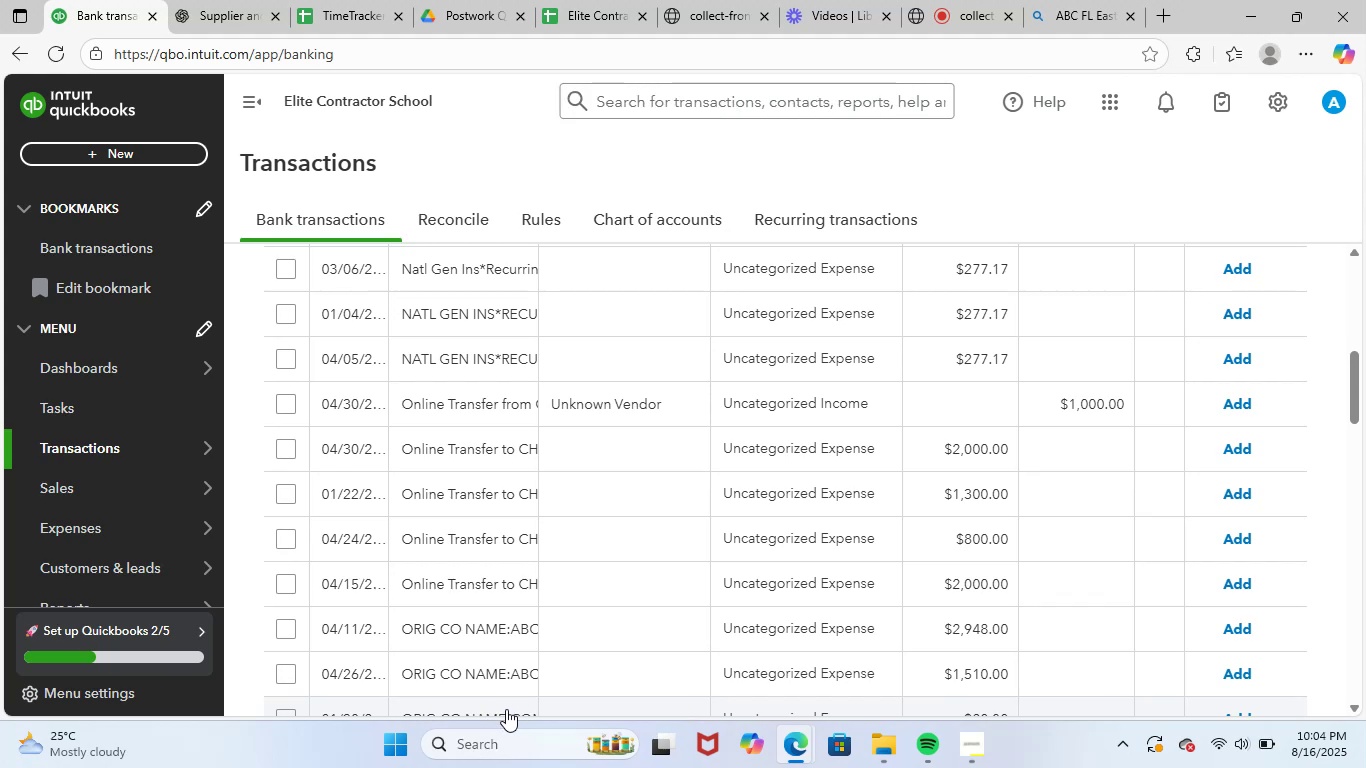 
mouse_move([466, 743])
 